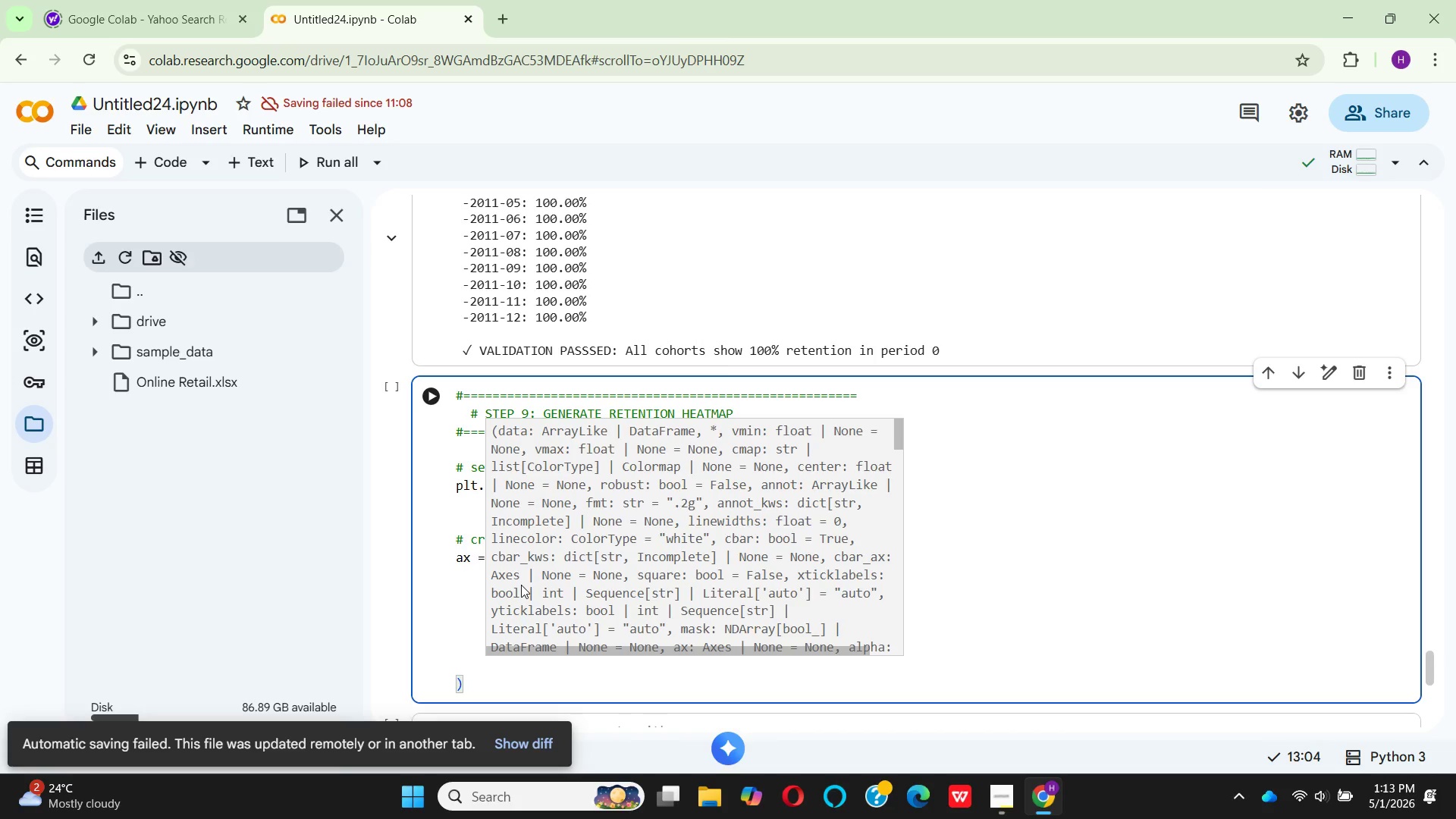 
type(line)
 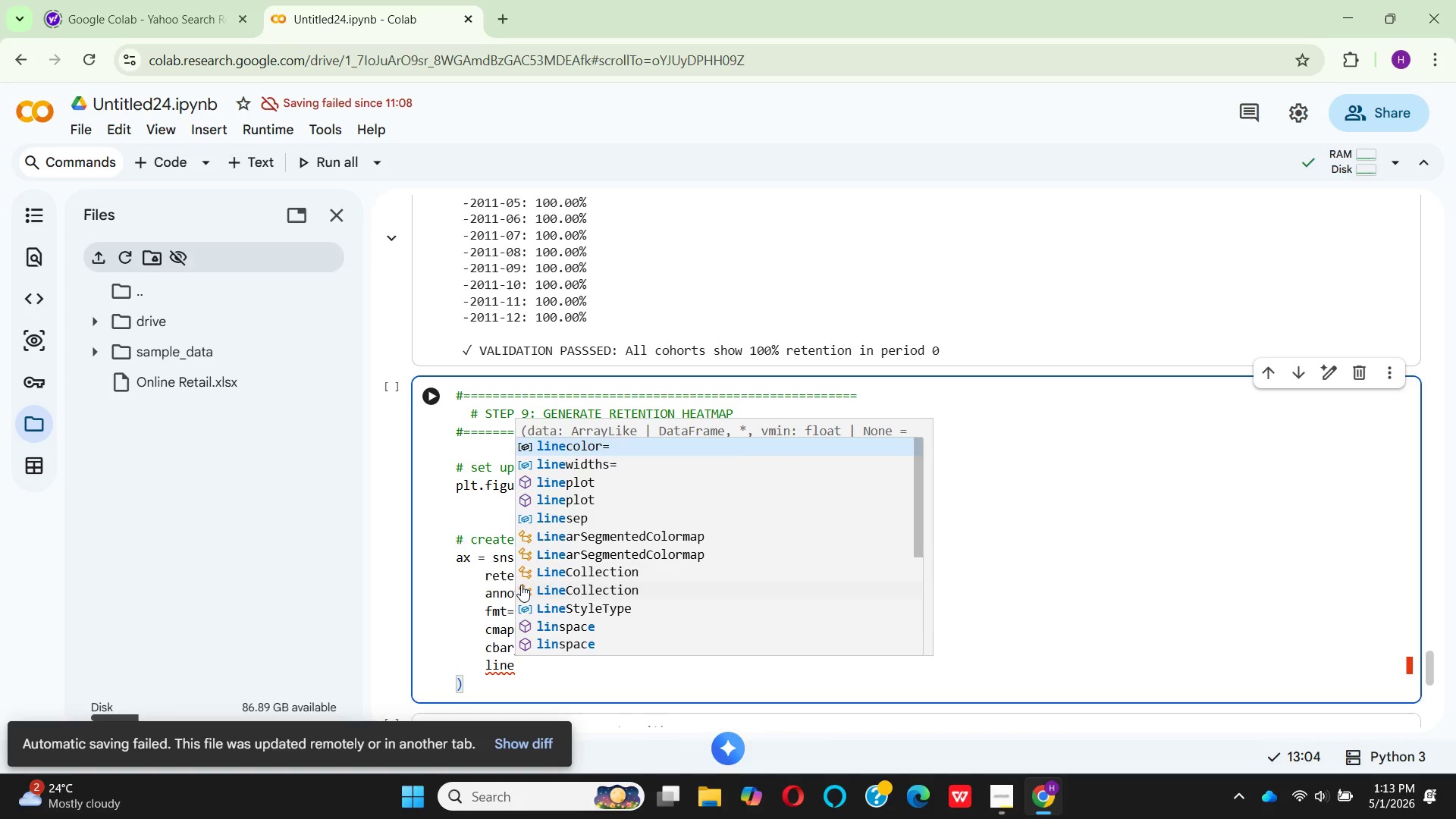 
key(ArrowDown)
 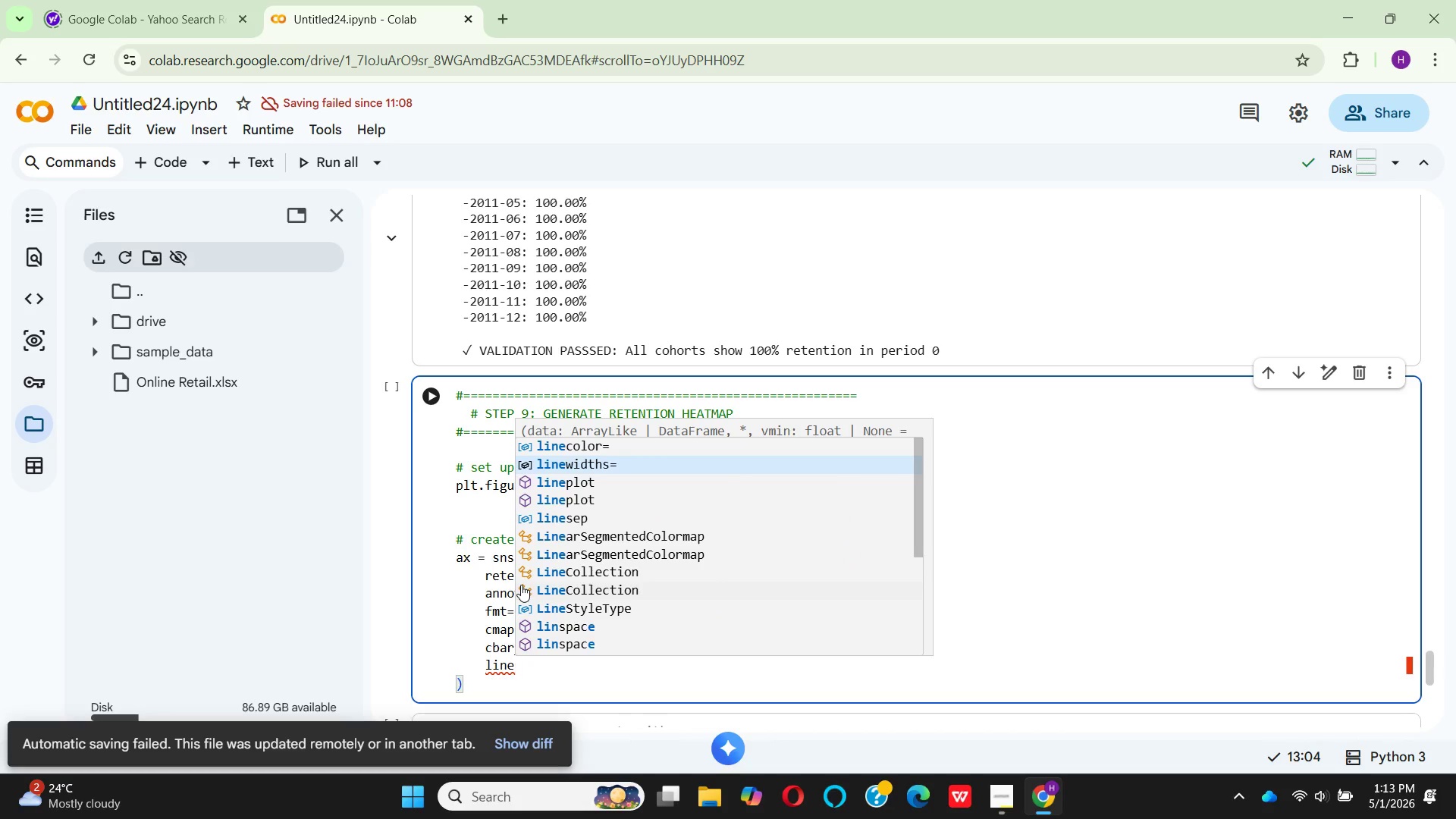 
key(Enter)
 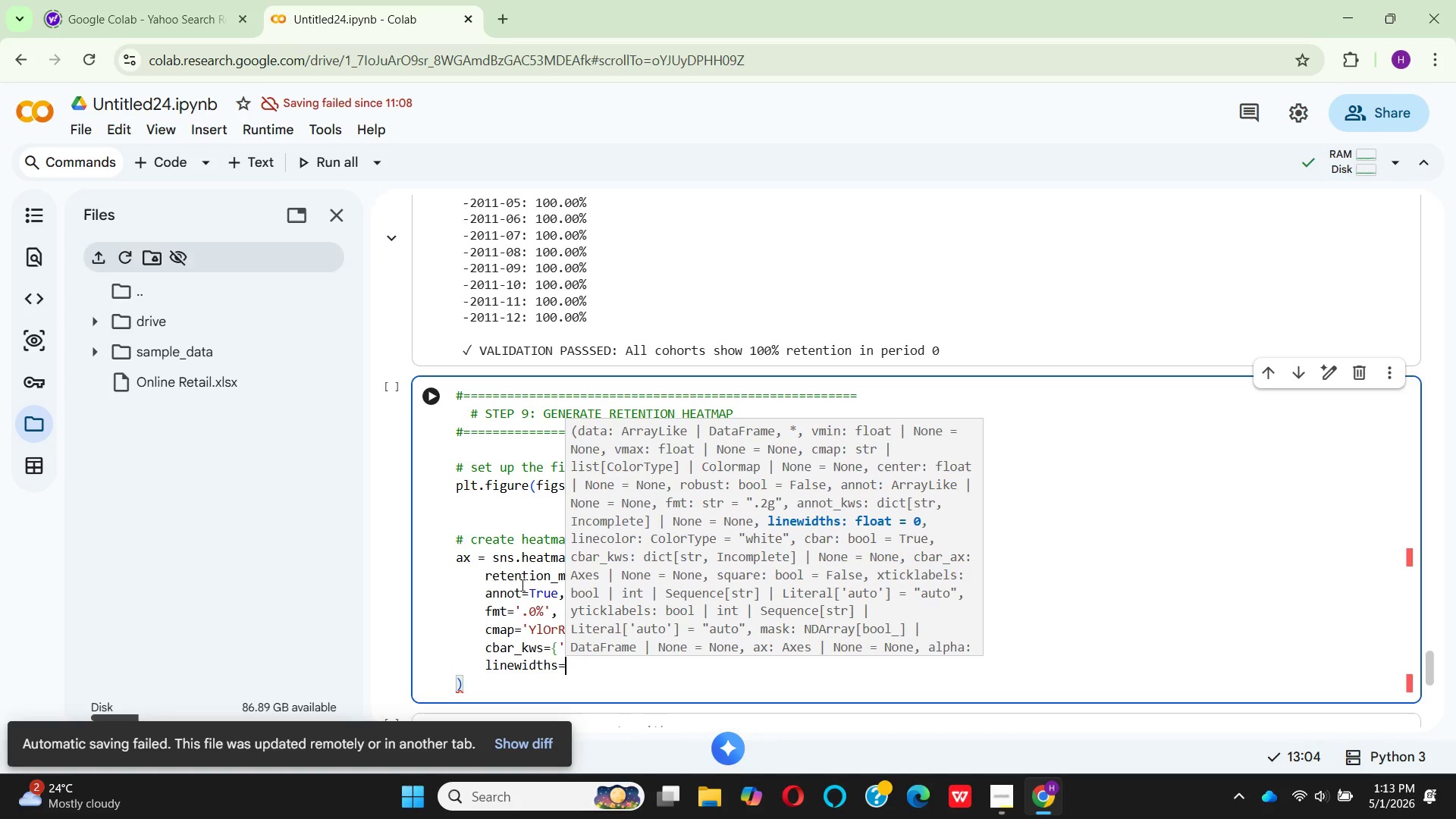 
key(0)
 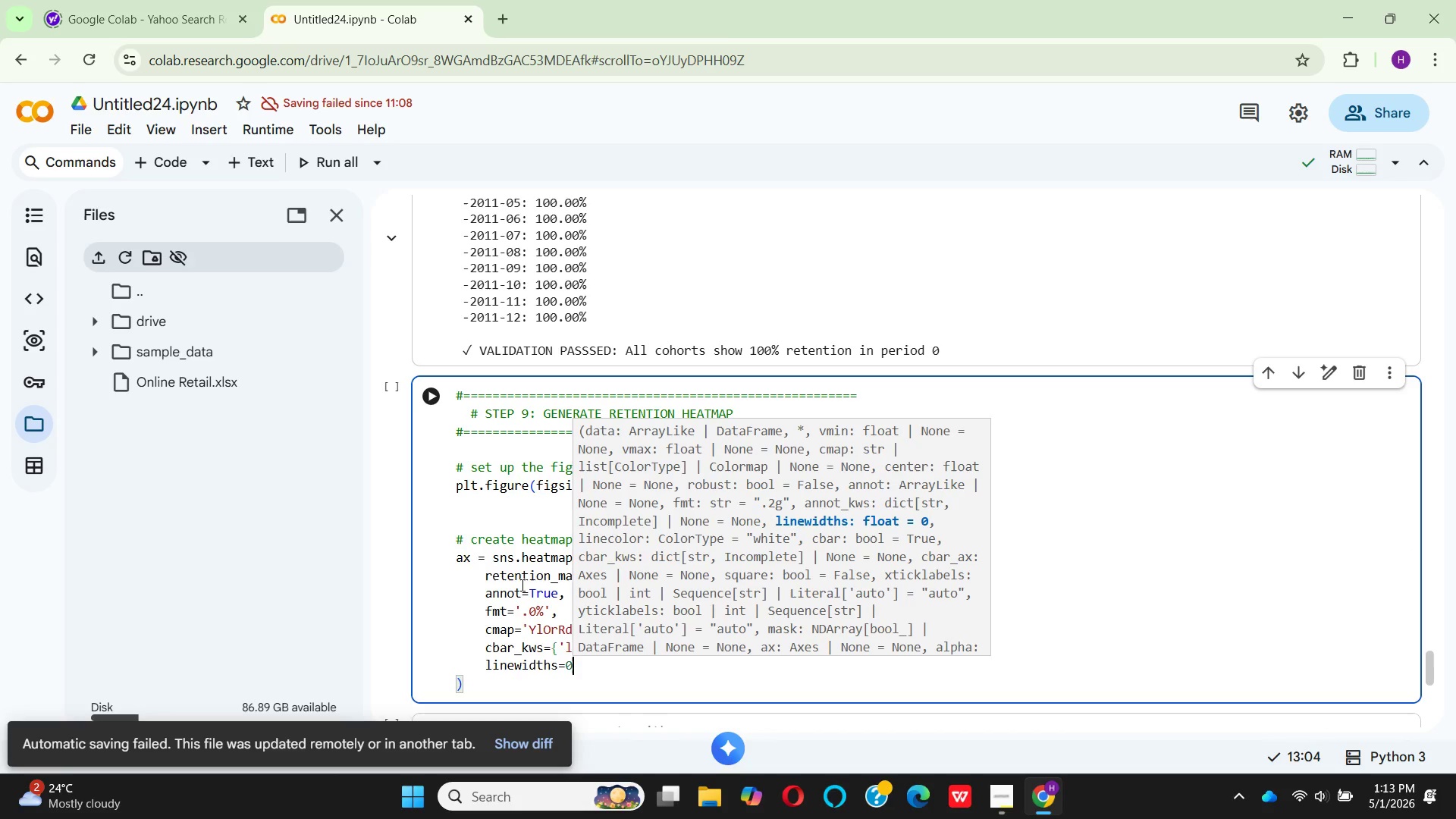 
key(Period)
 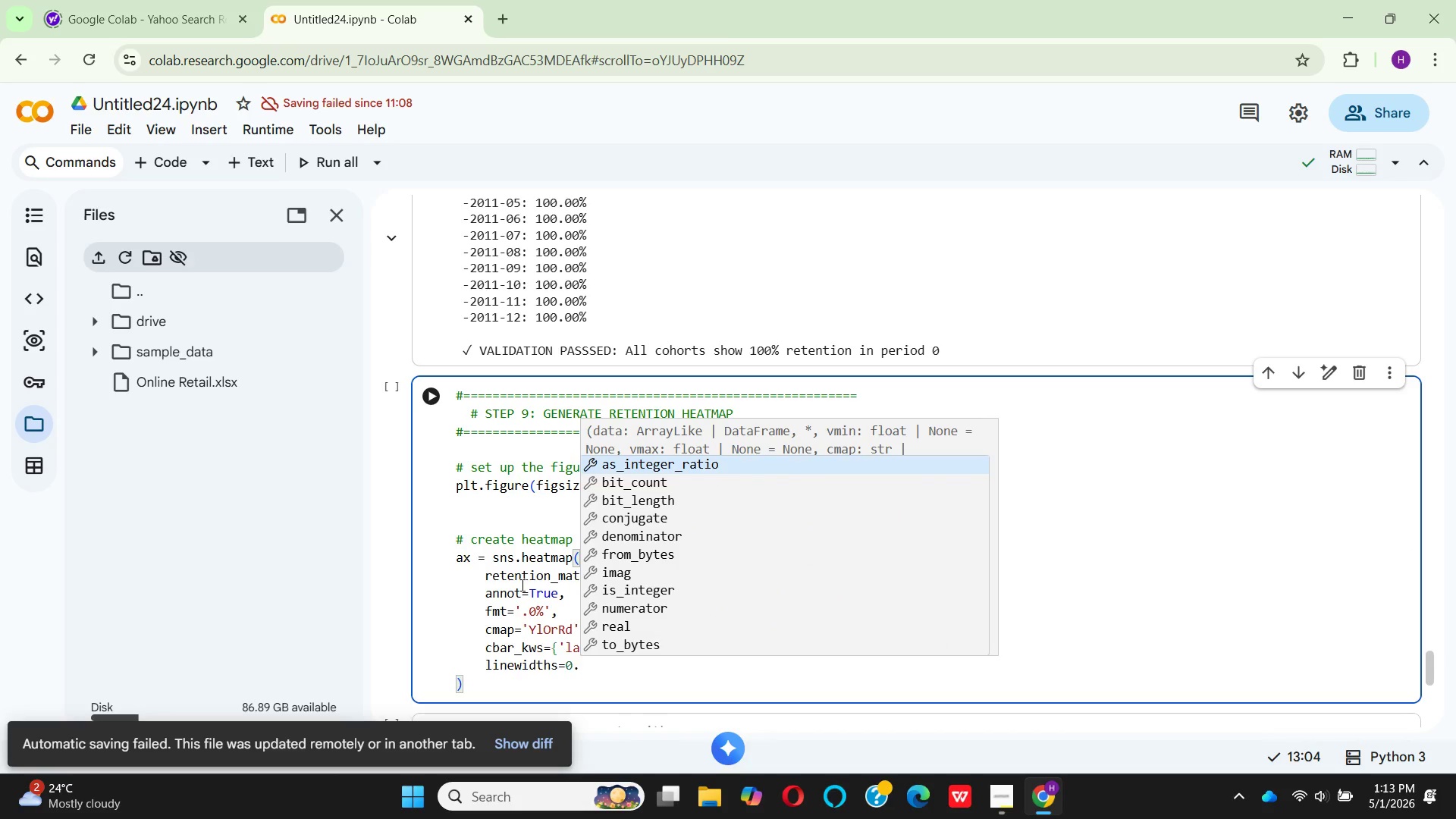 
key(5)
 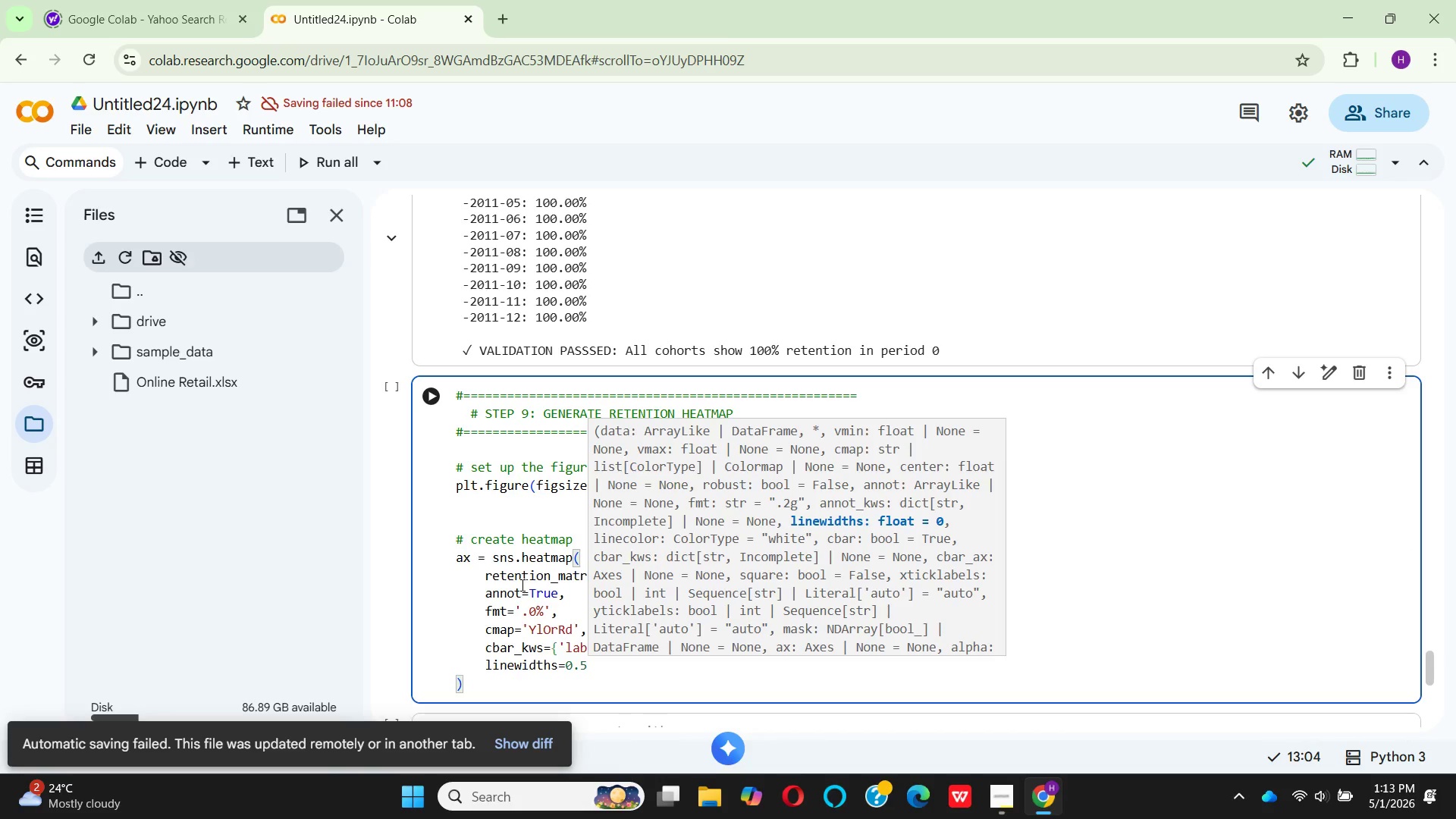 
key(Comma)
 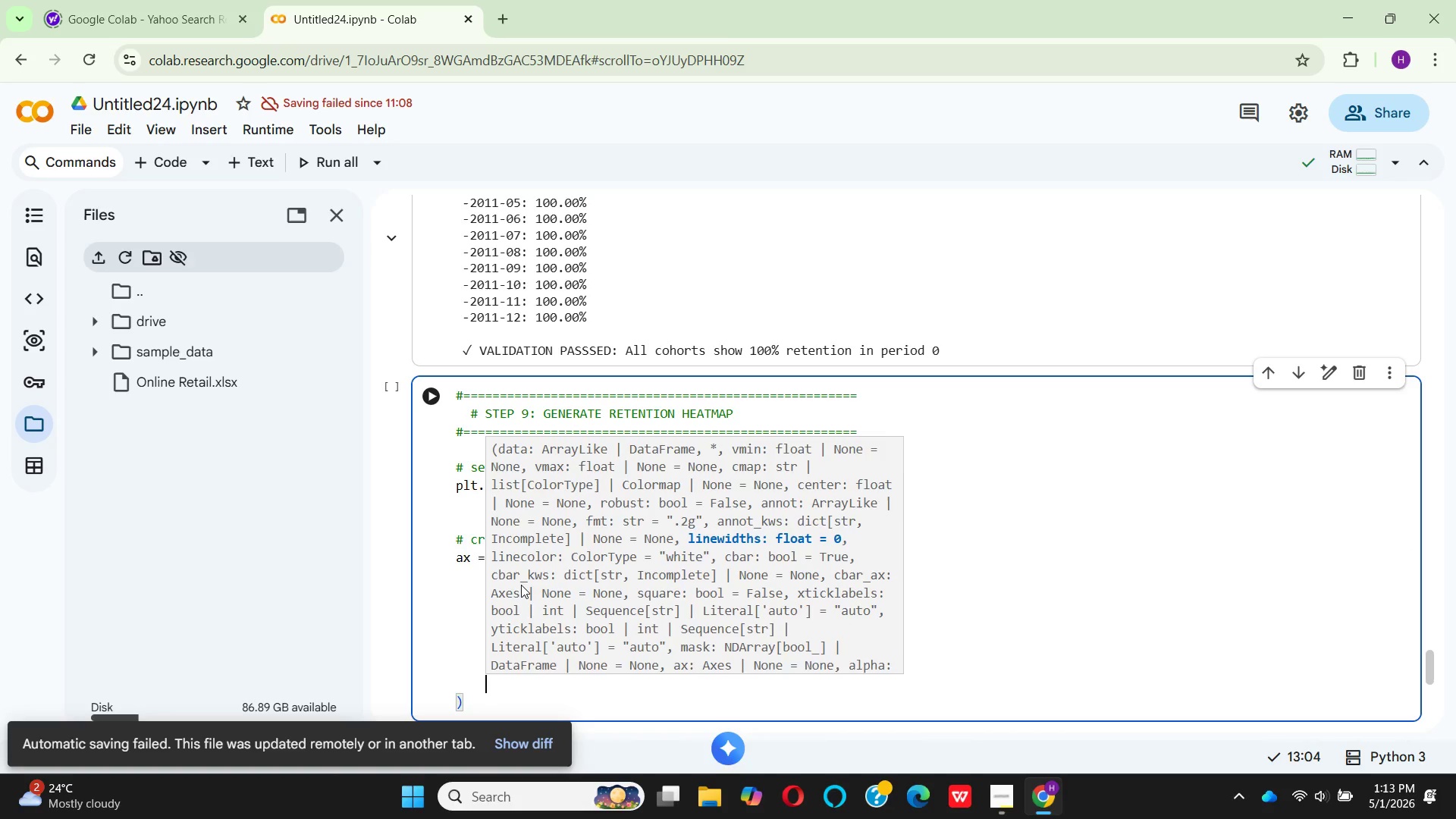 
key(Enter)
 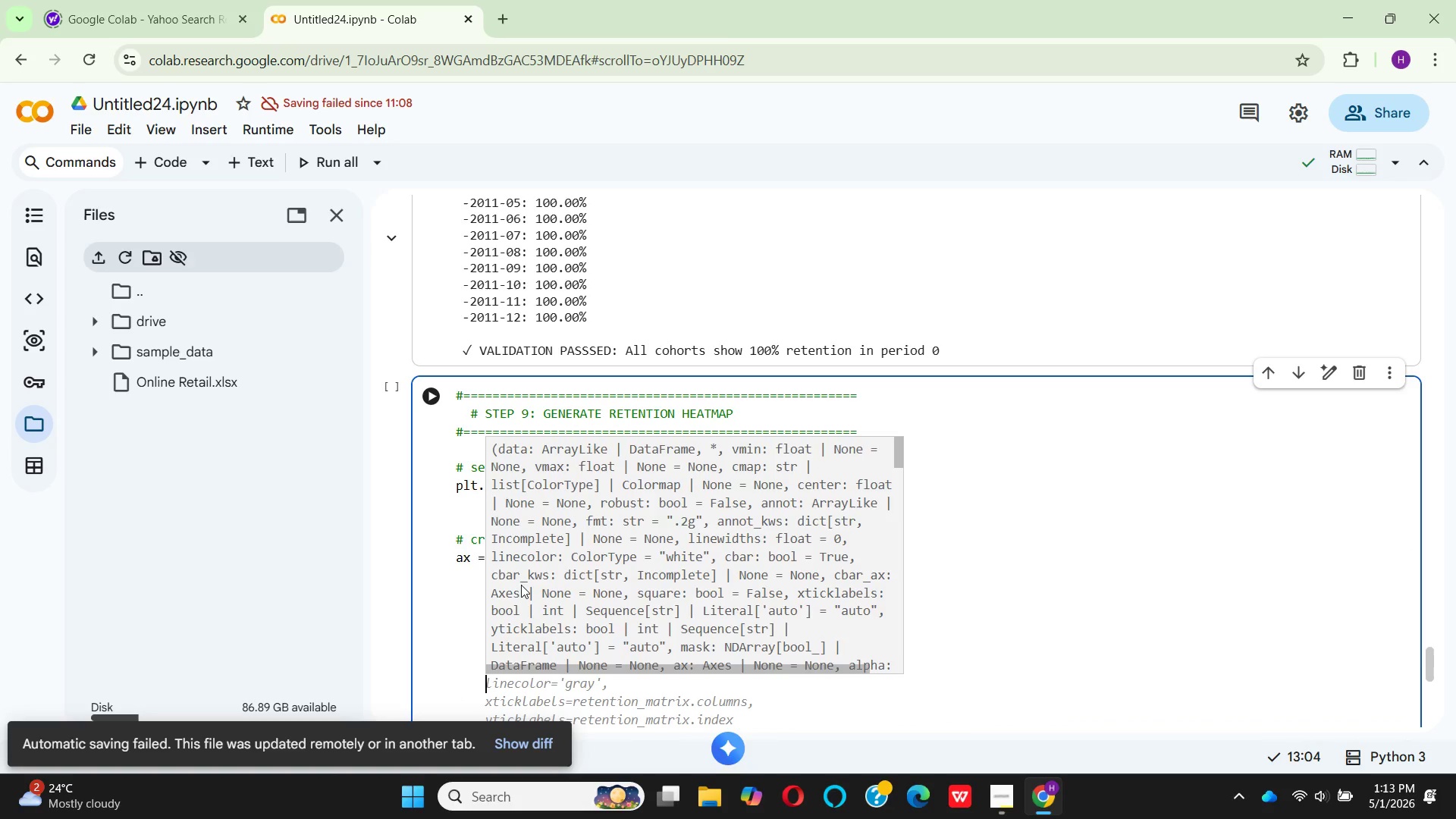 
type(line)
 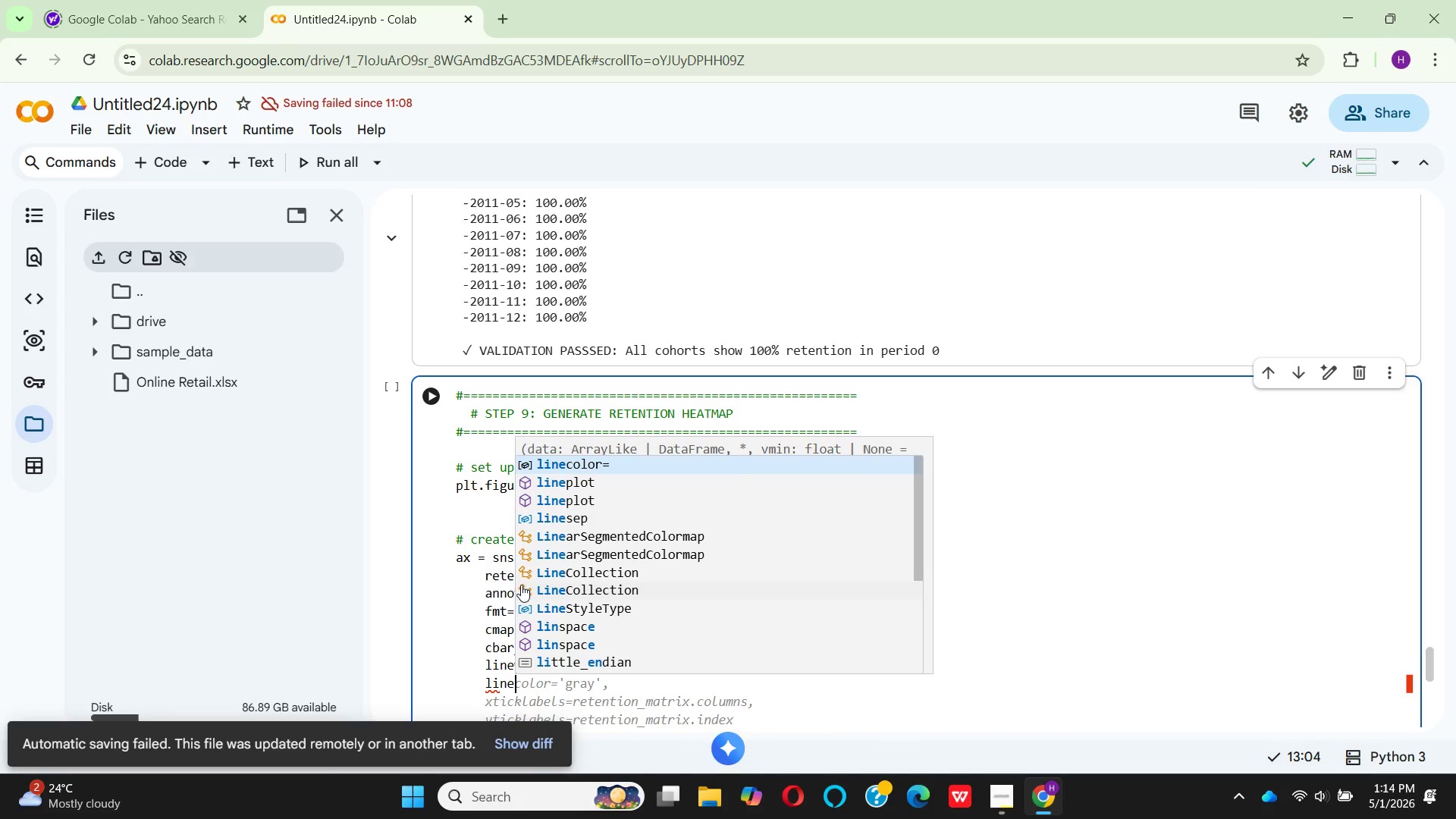 
key(Enter)
 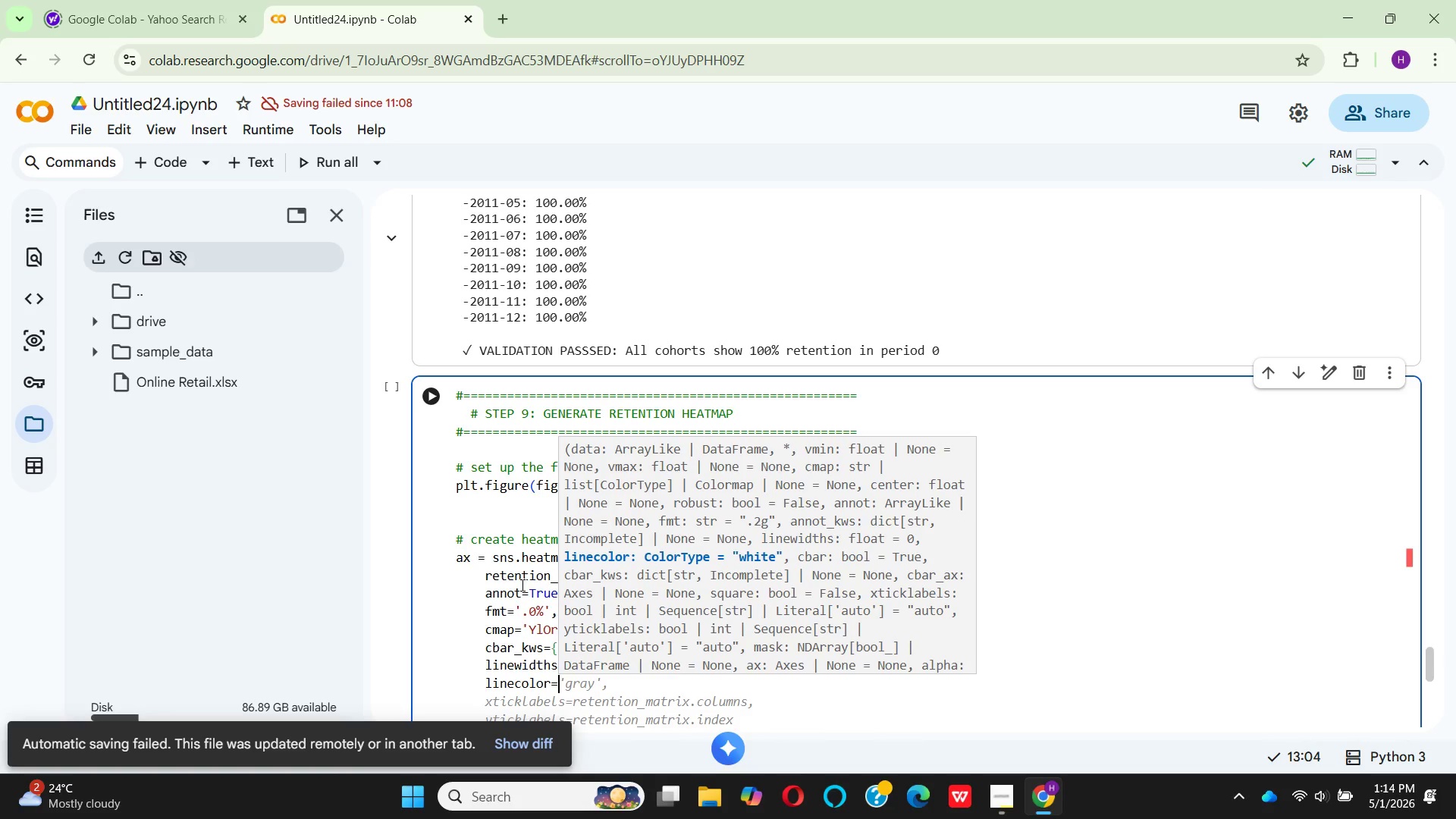 
type('white)
 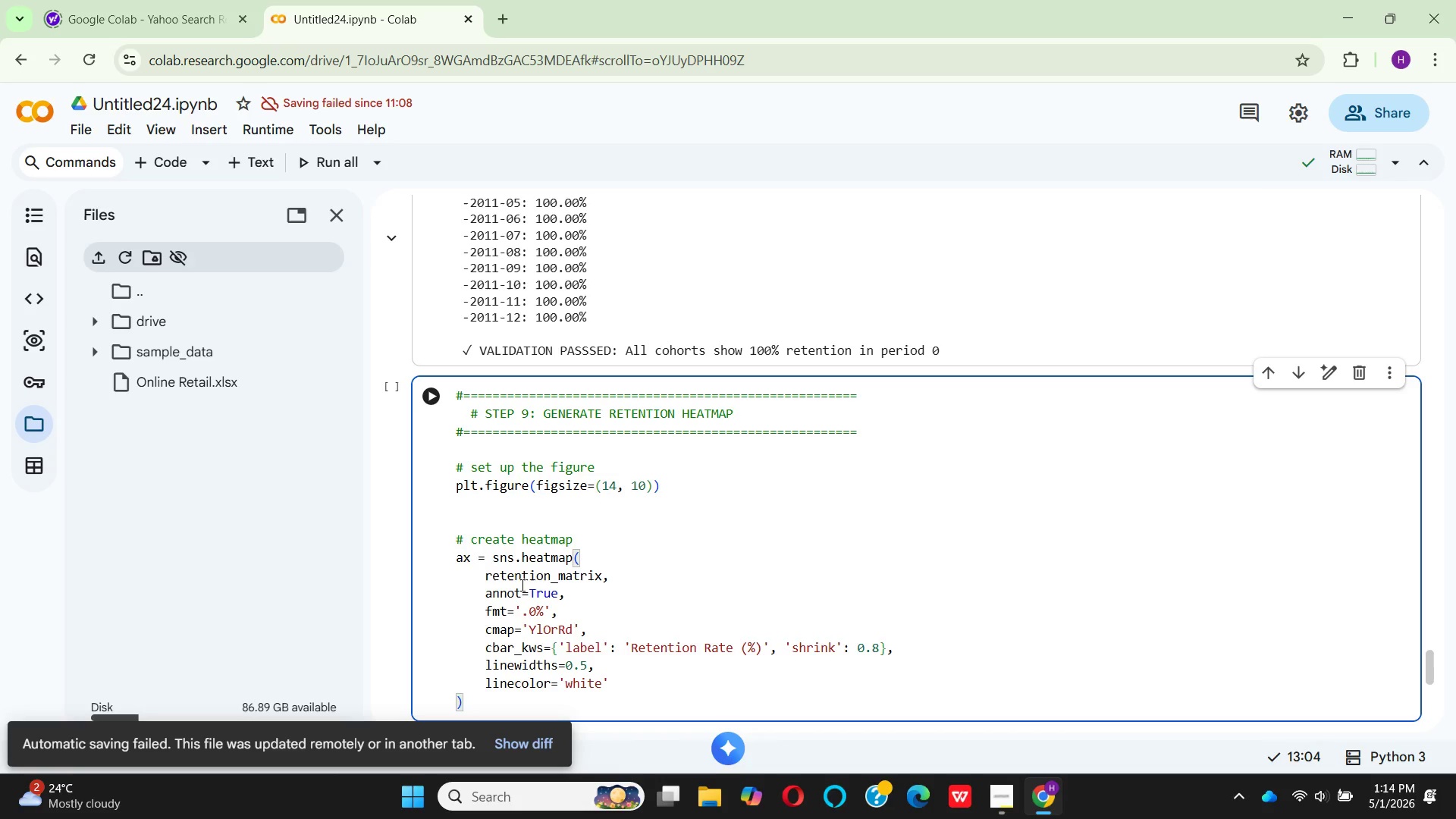 
key(ArrowRight)
 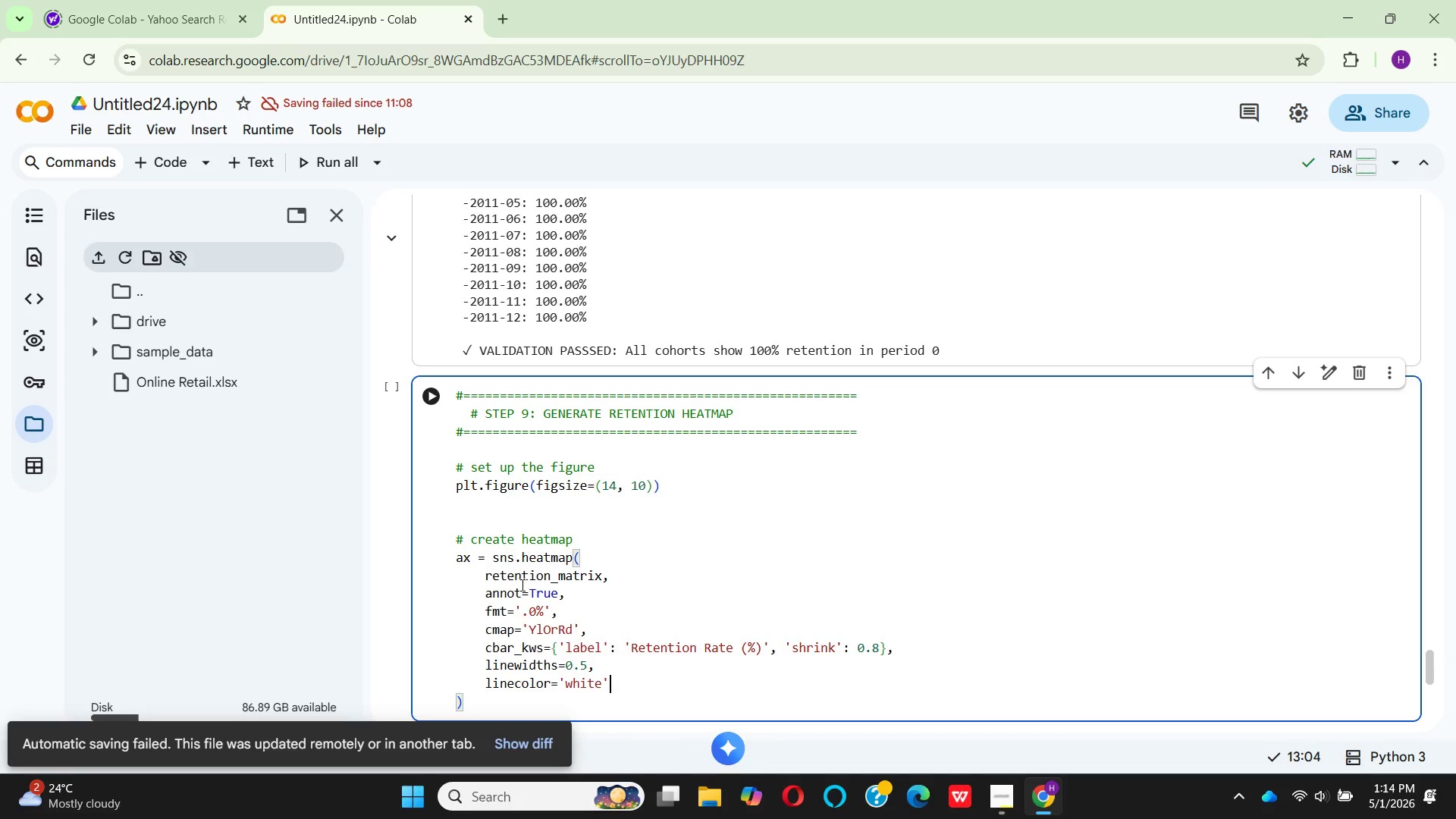 
key(Comma)
 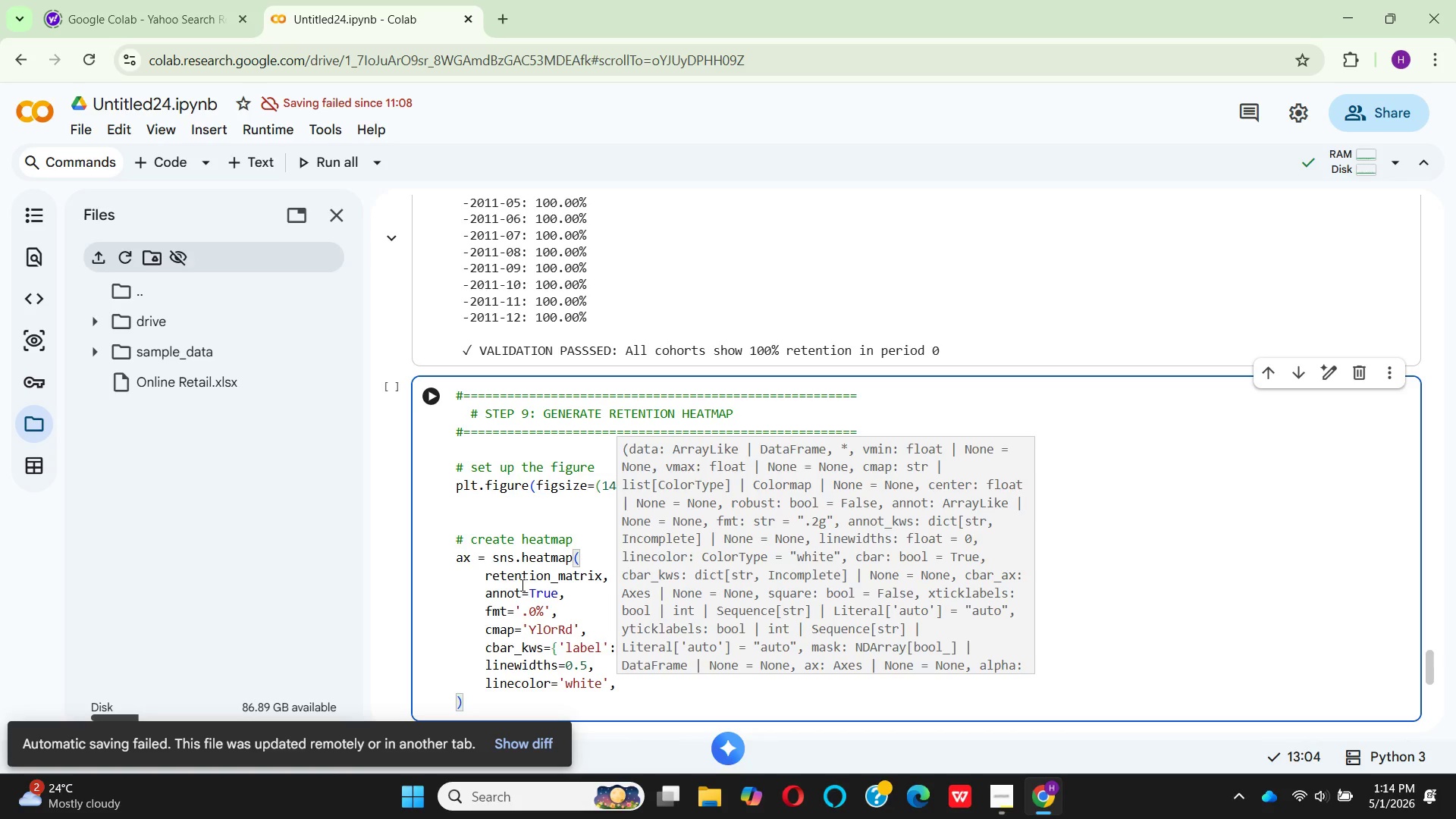 
key(Enter)
 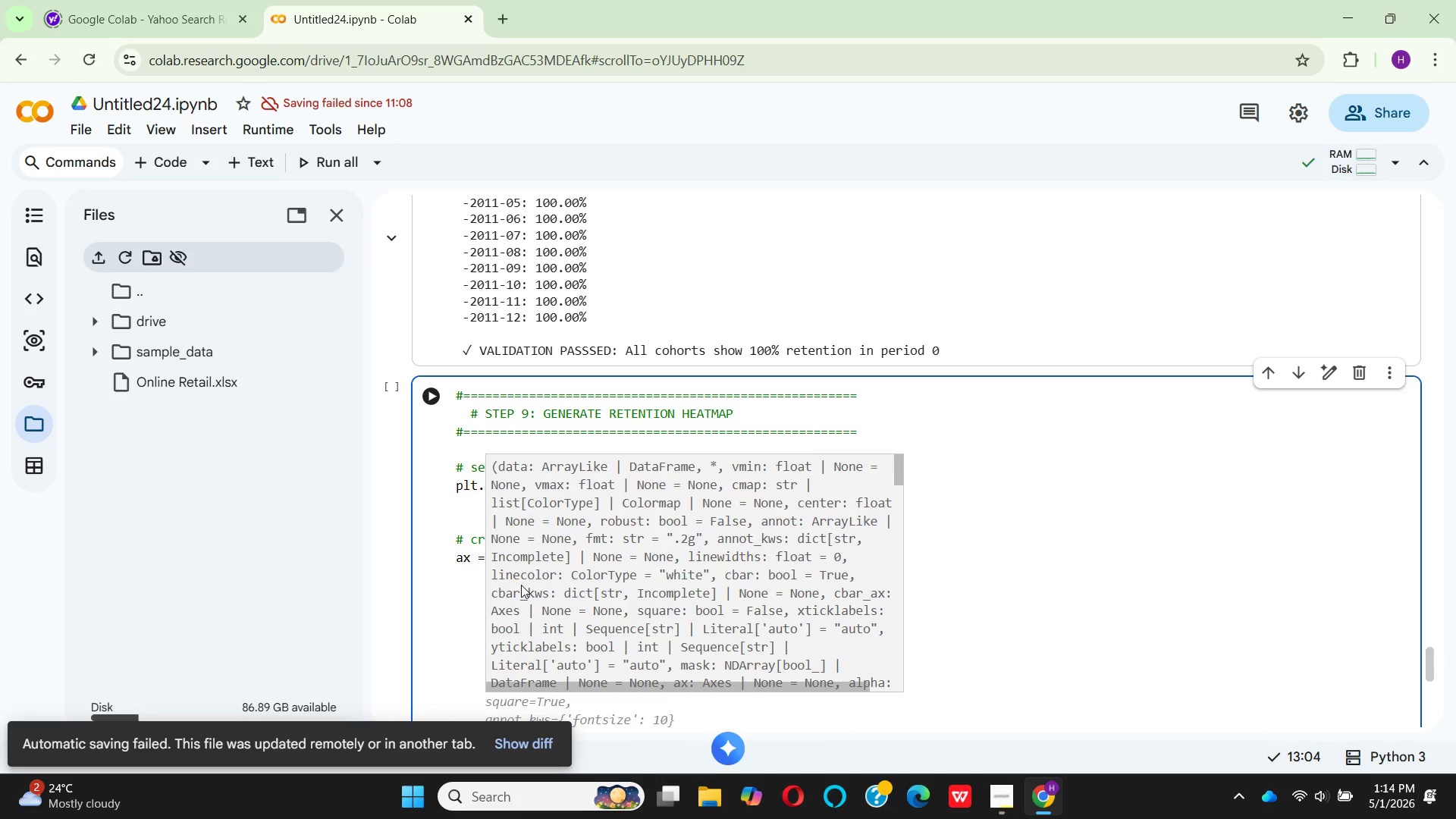 
type(vmin)
 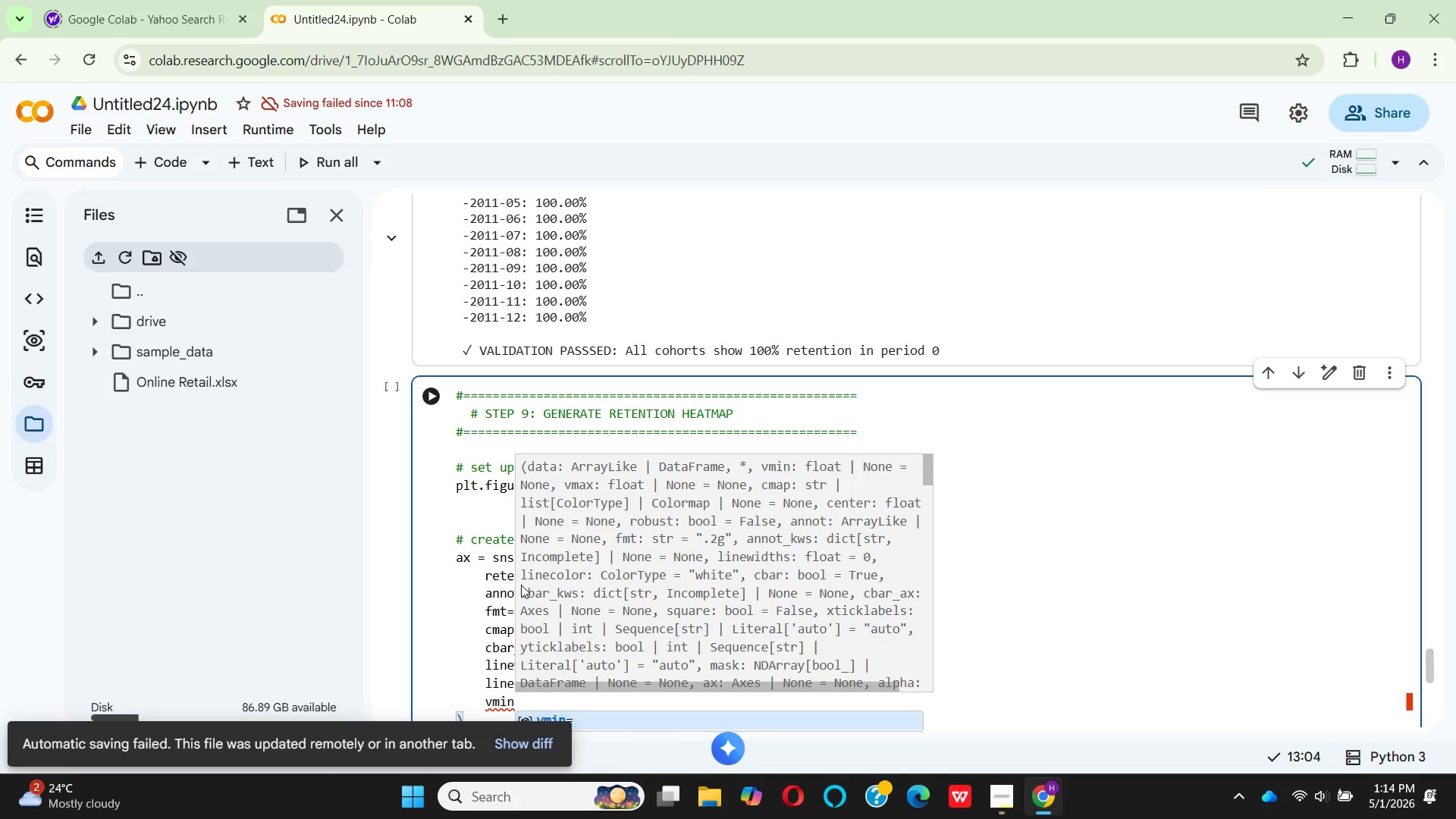 
key(Enter)
 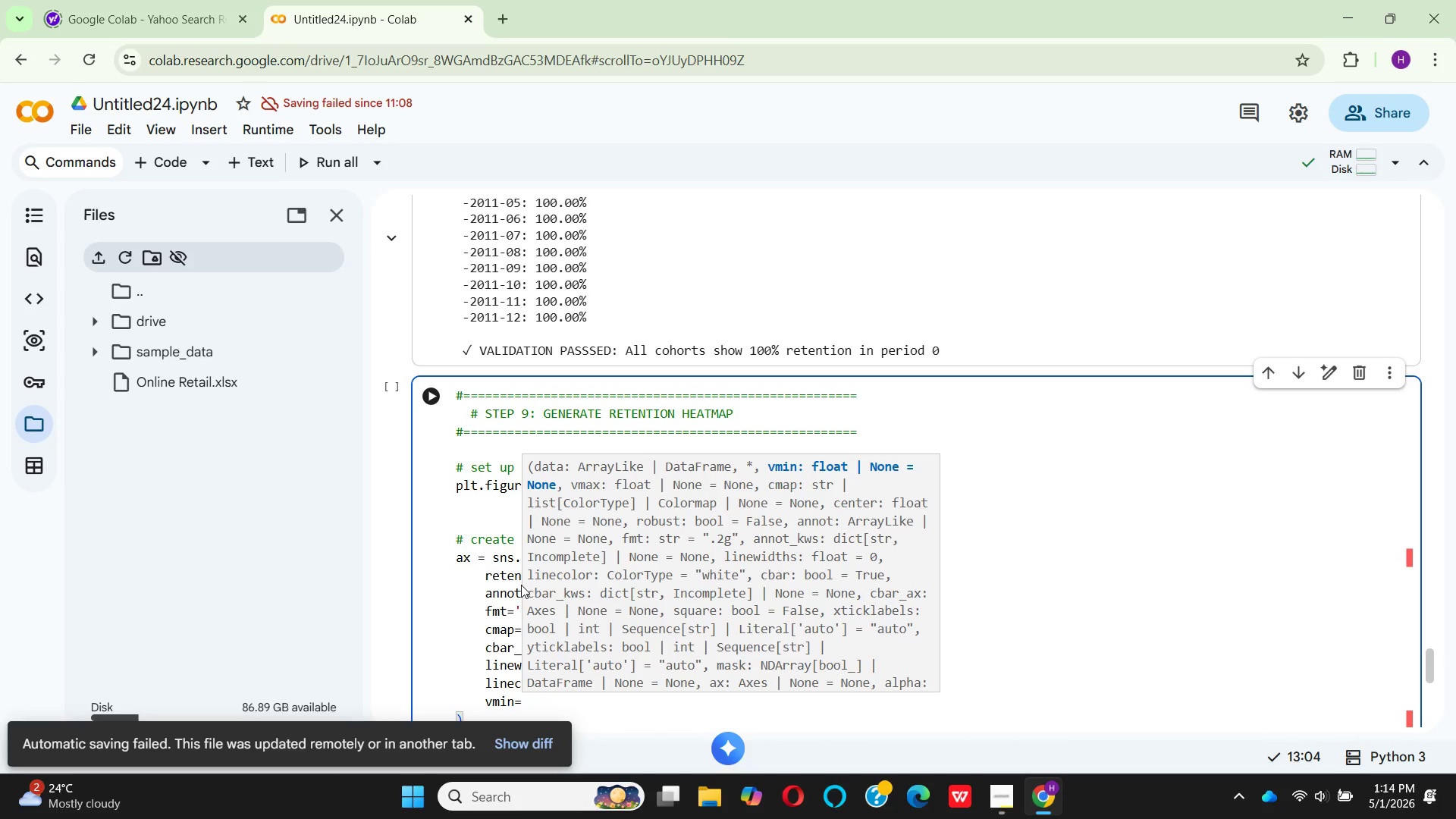 
key(0)
 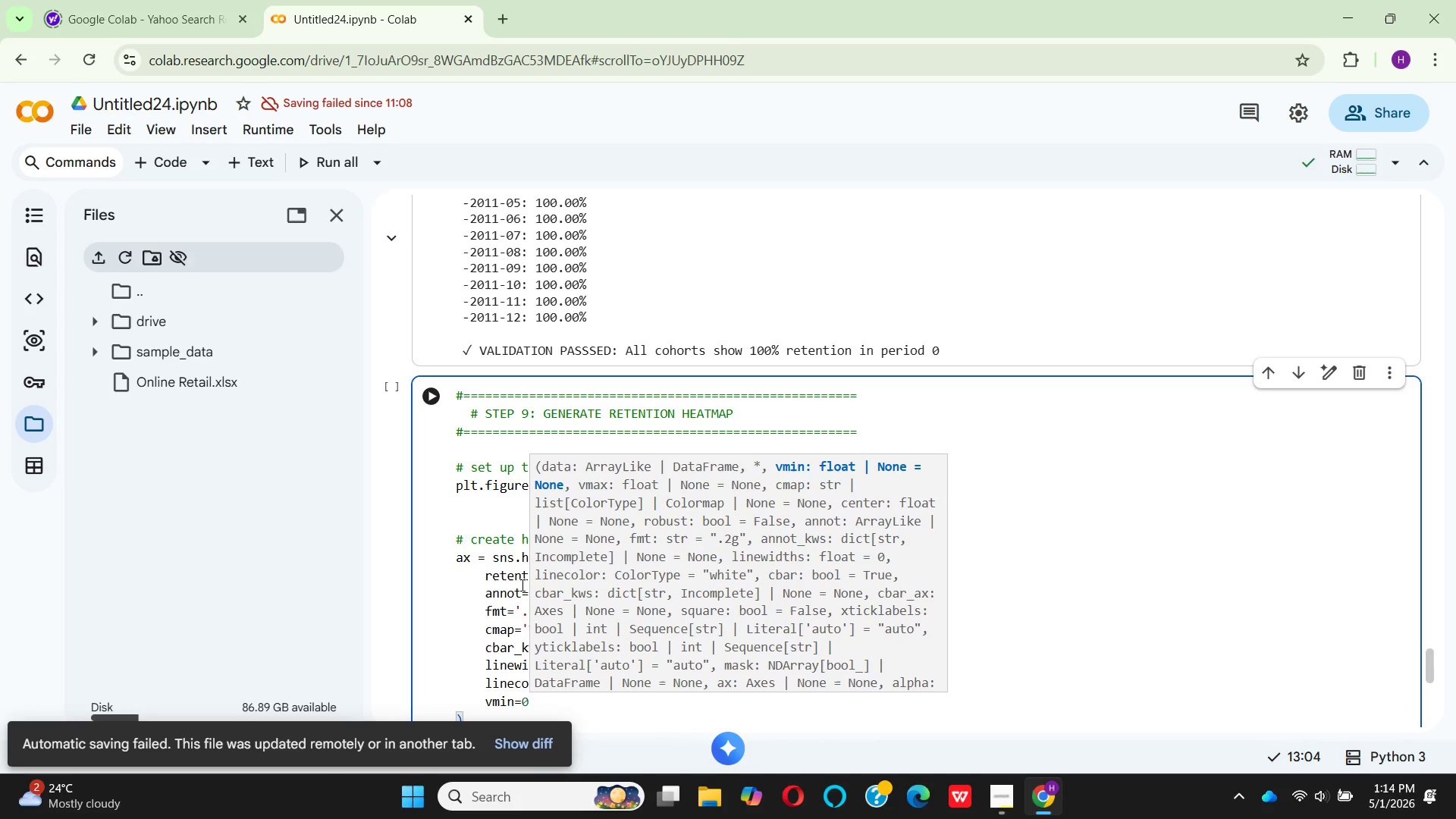 
key(Comma)
 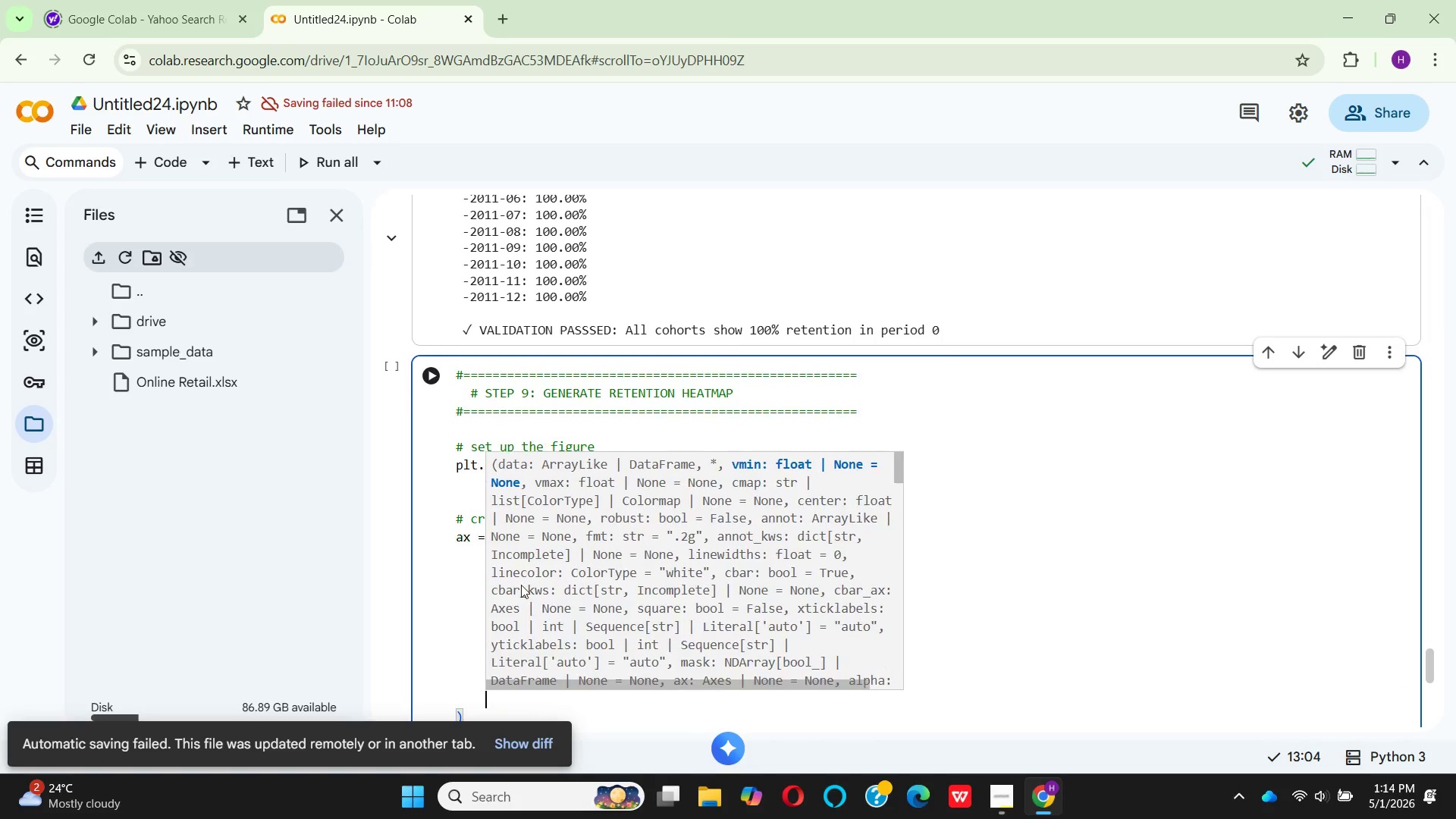 
key(Enter)
 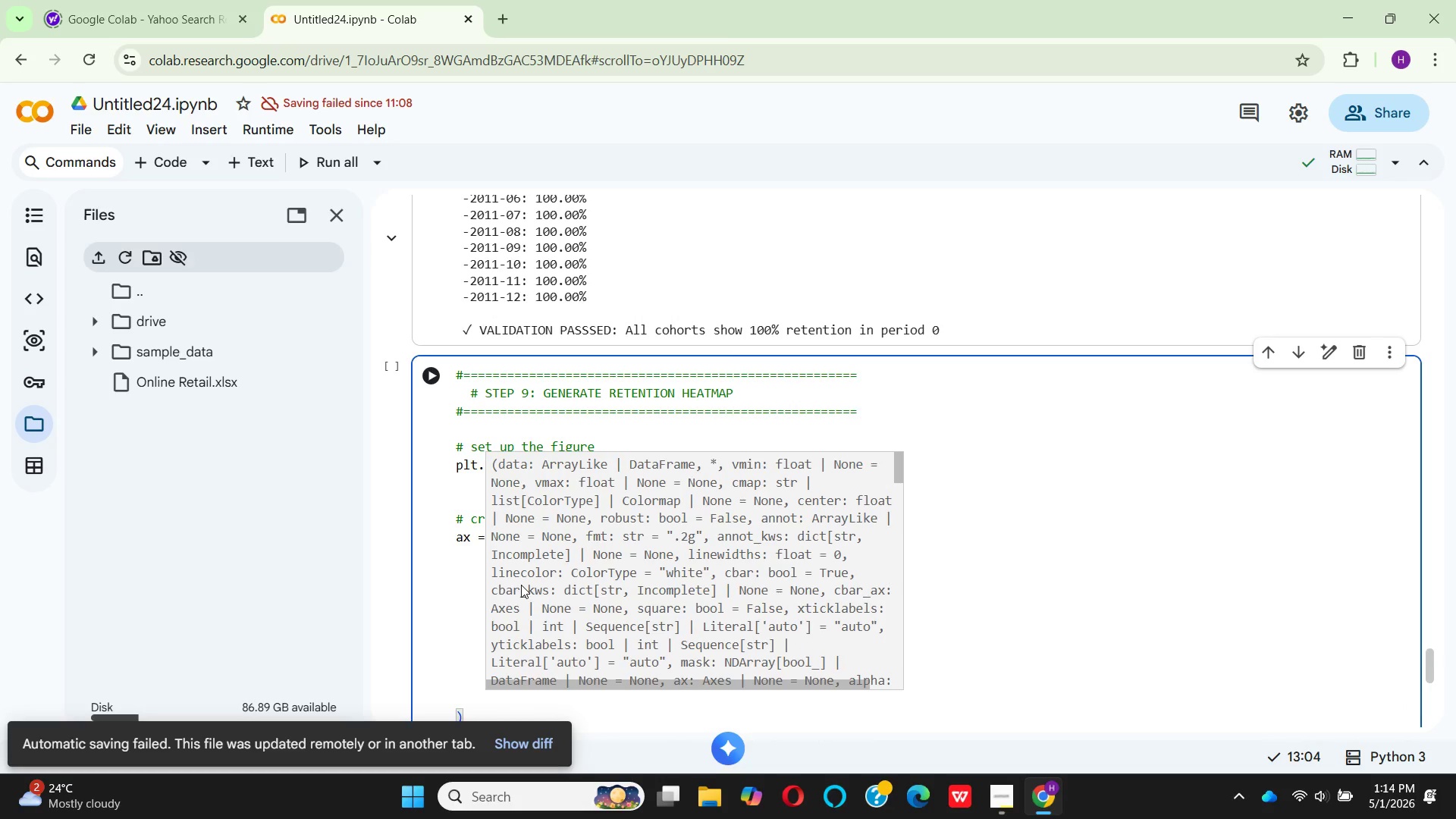 
type(vmax)
 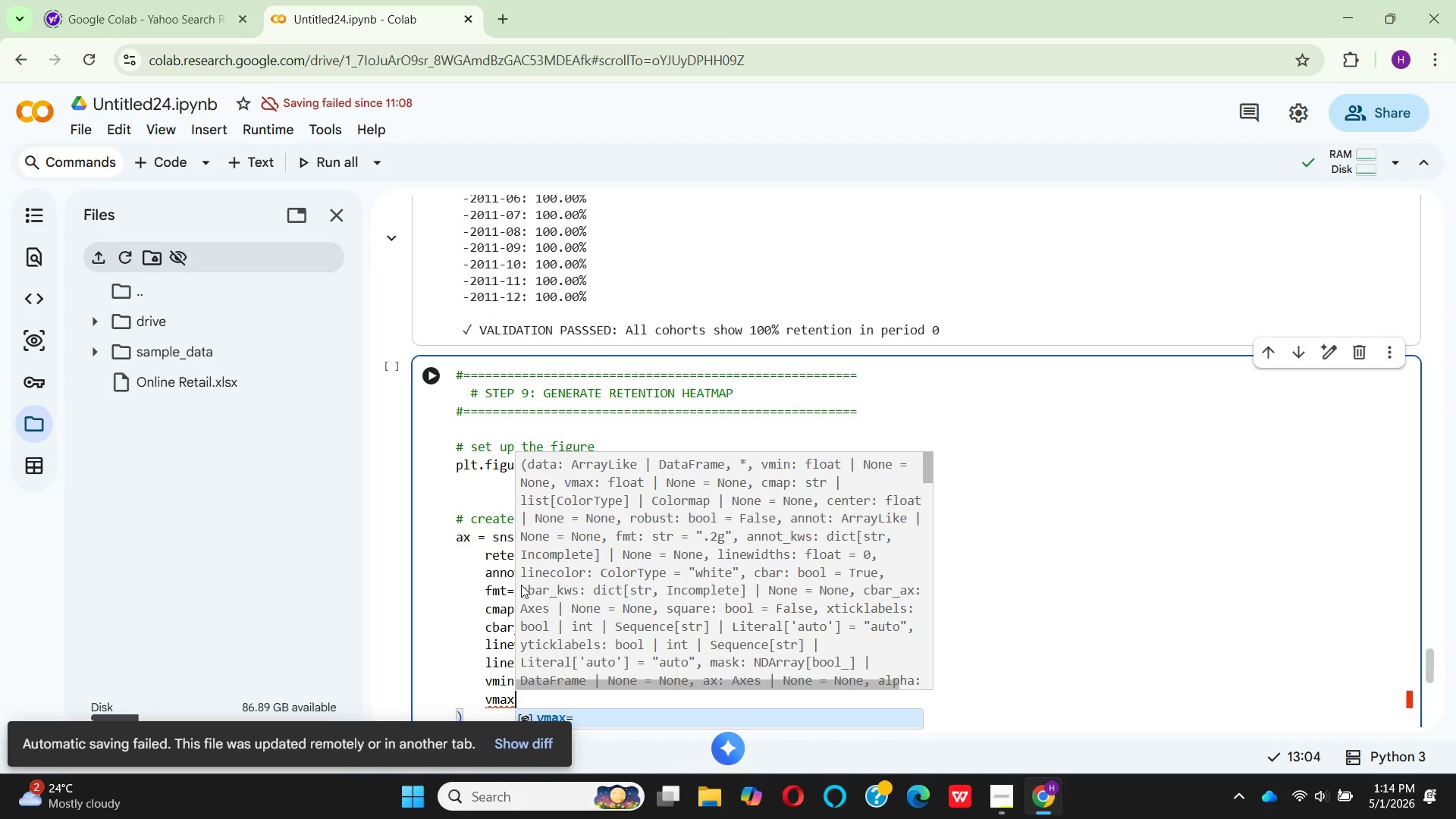 
left_click([521, 585])
 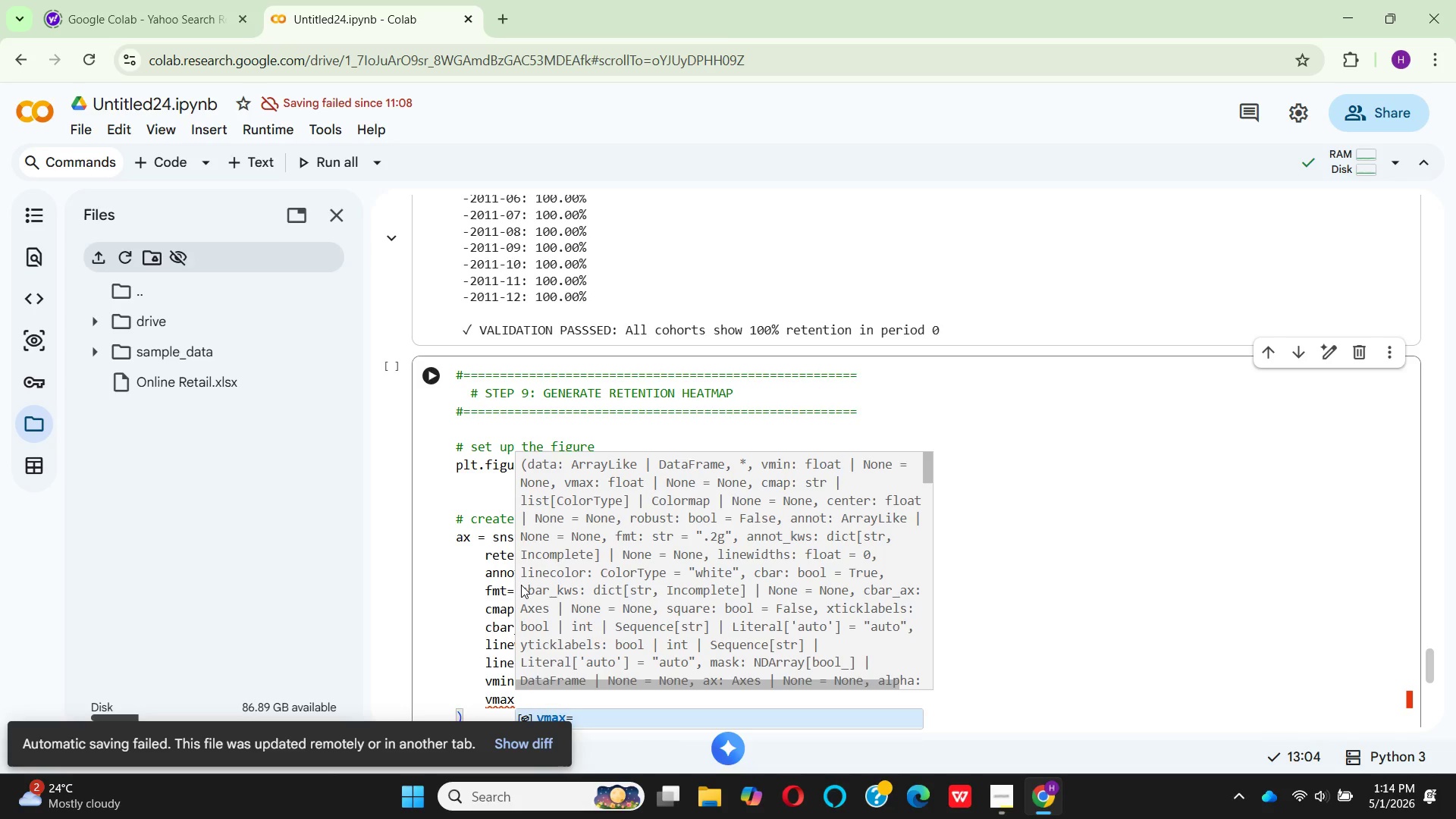 
key(Enter)
 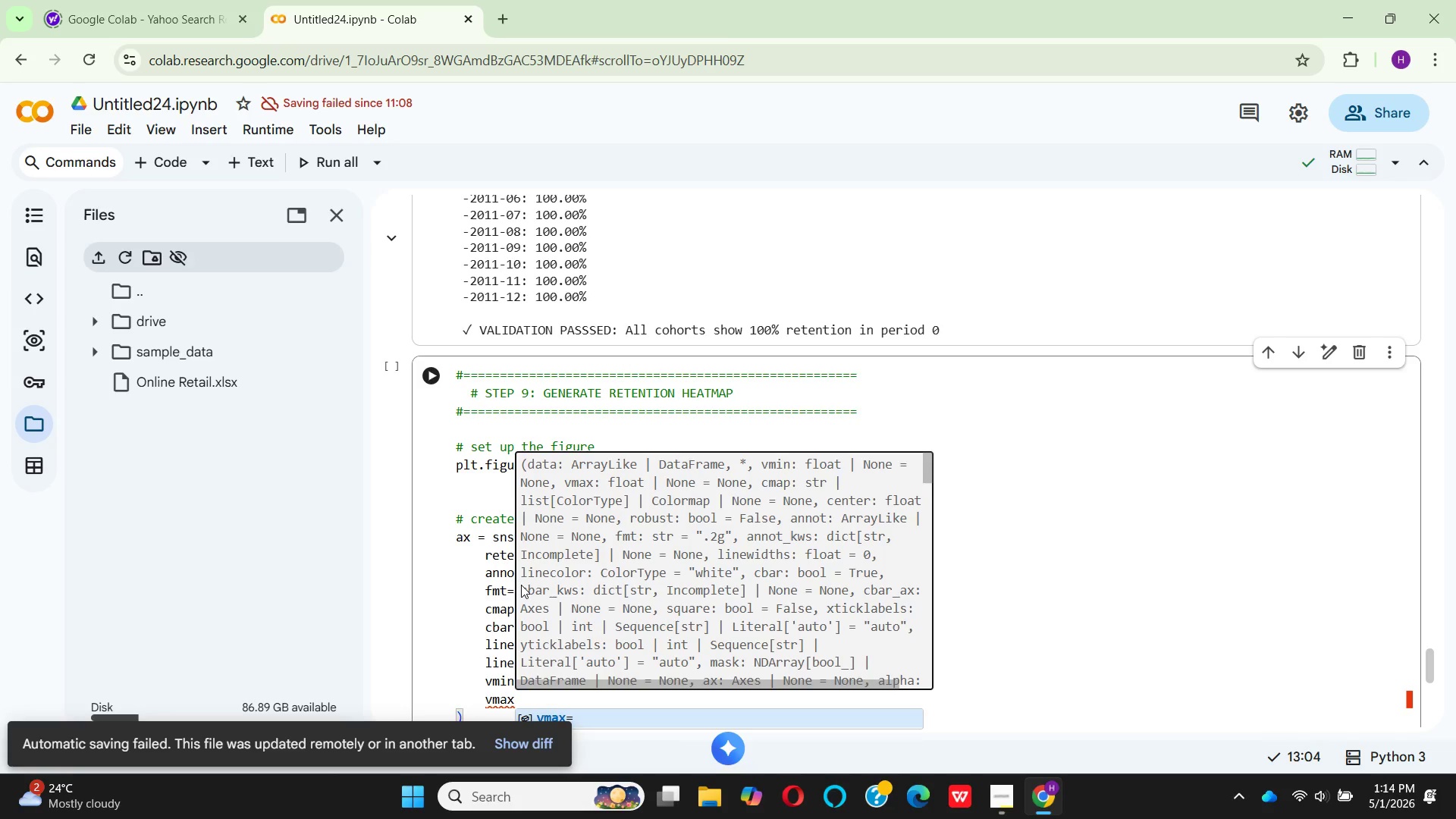 
key(Enter)
 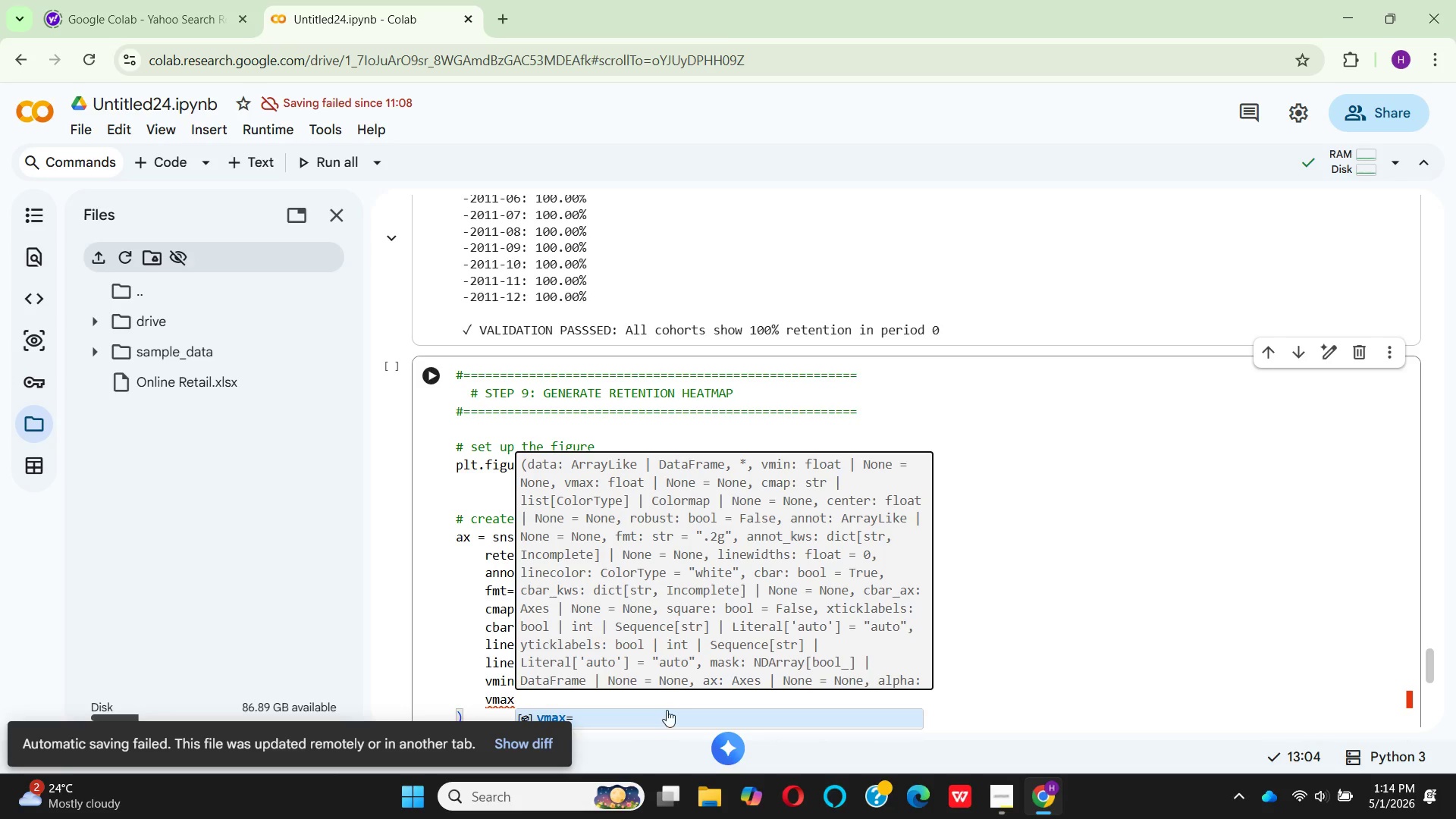 
left_click([665, 721])
 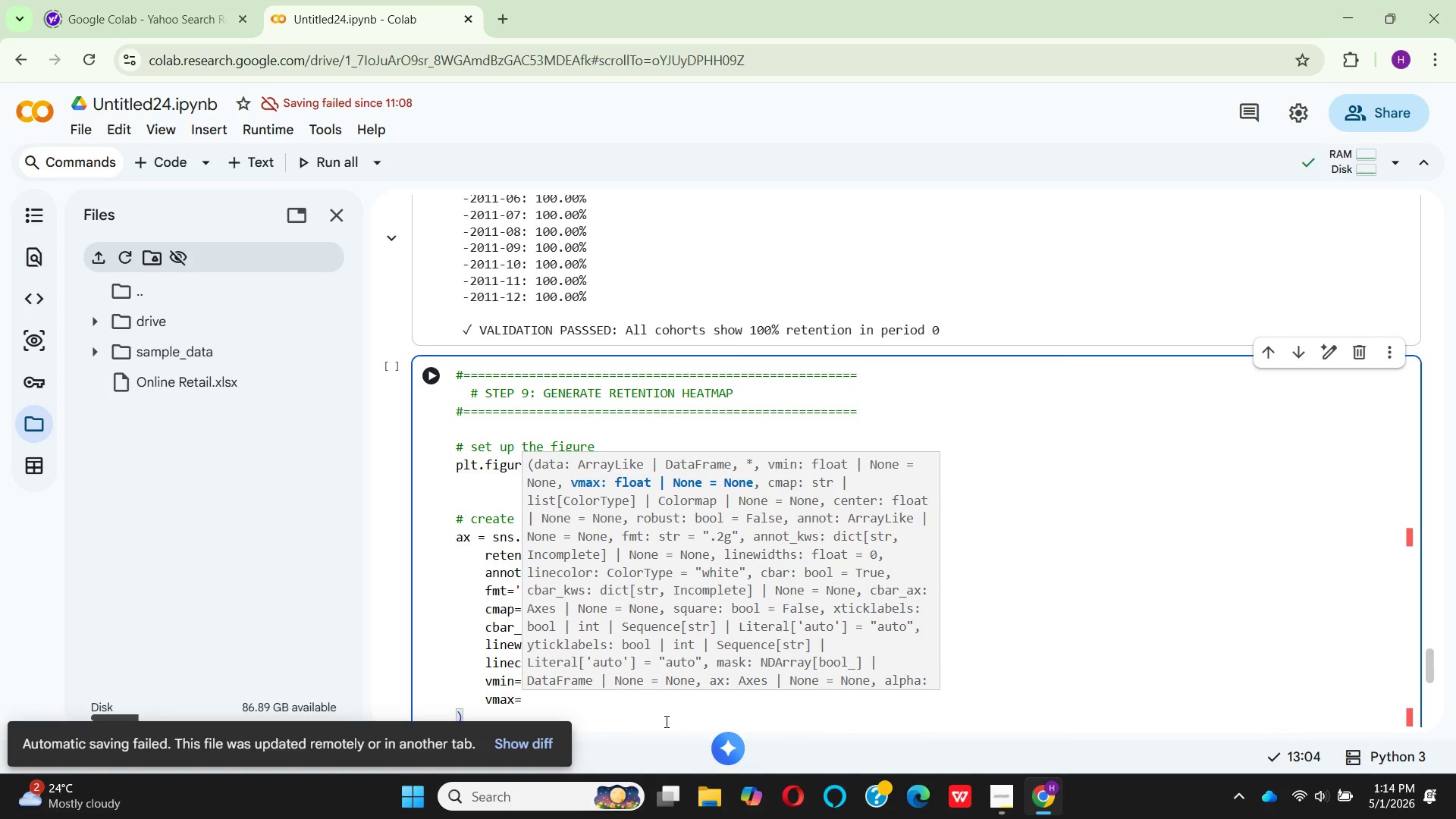 
key(1)
 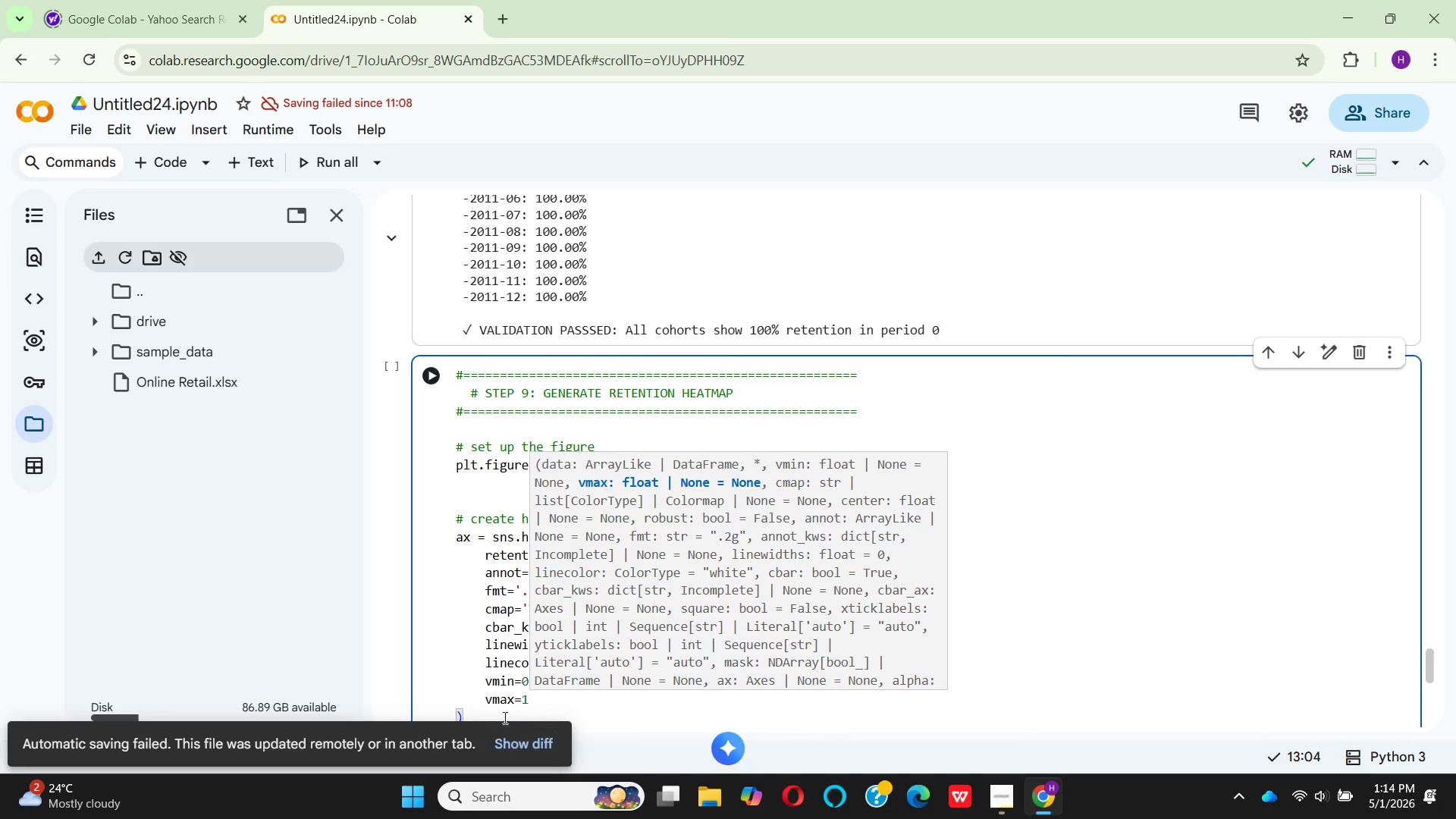 
left_click([507, 714])
 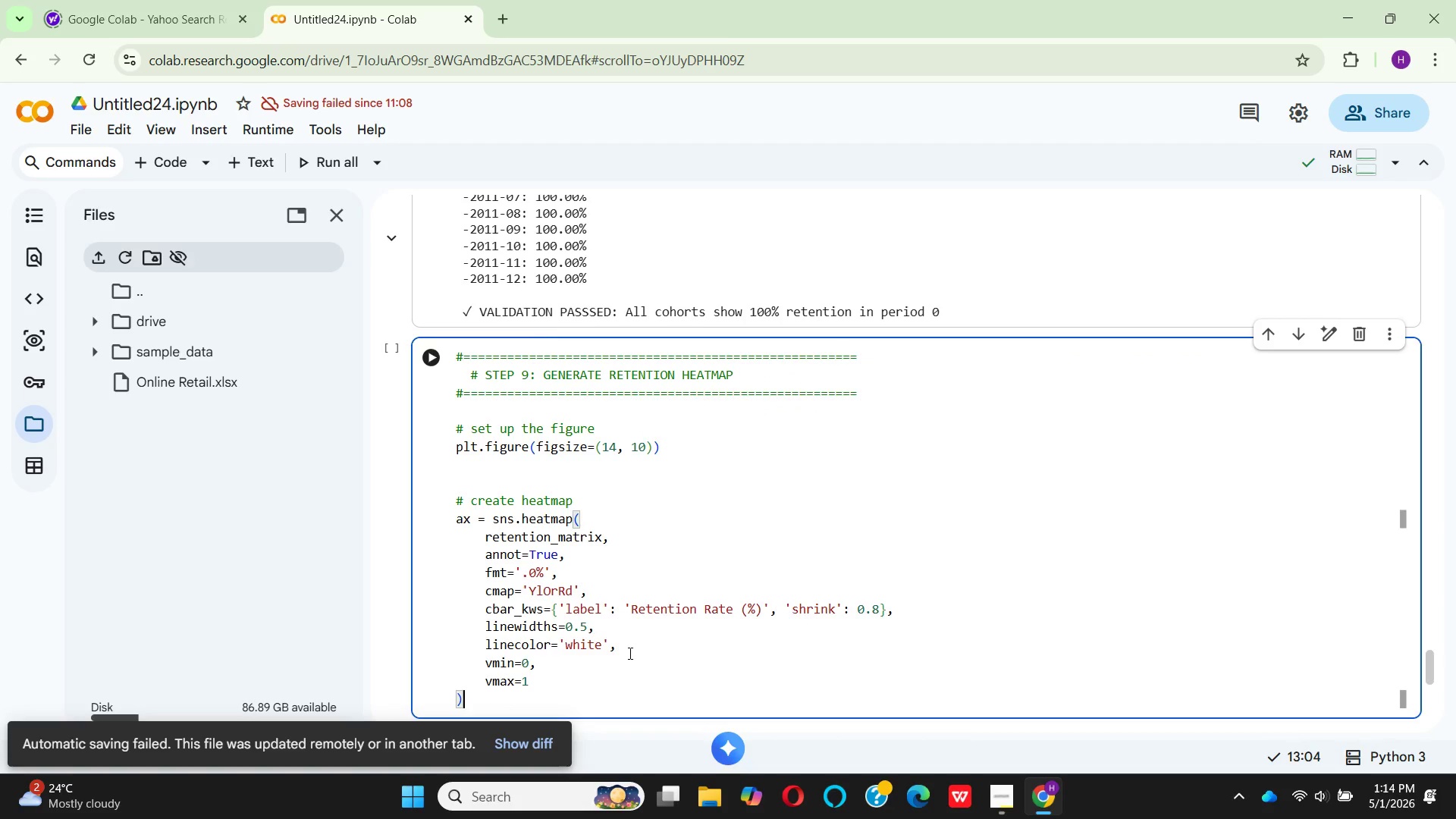 
scroll: coordinate [629, 651], scroll_direction: down, amount: 1.0
 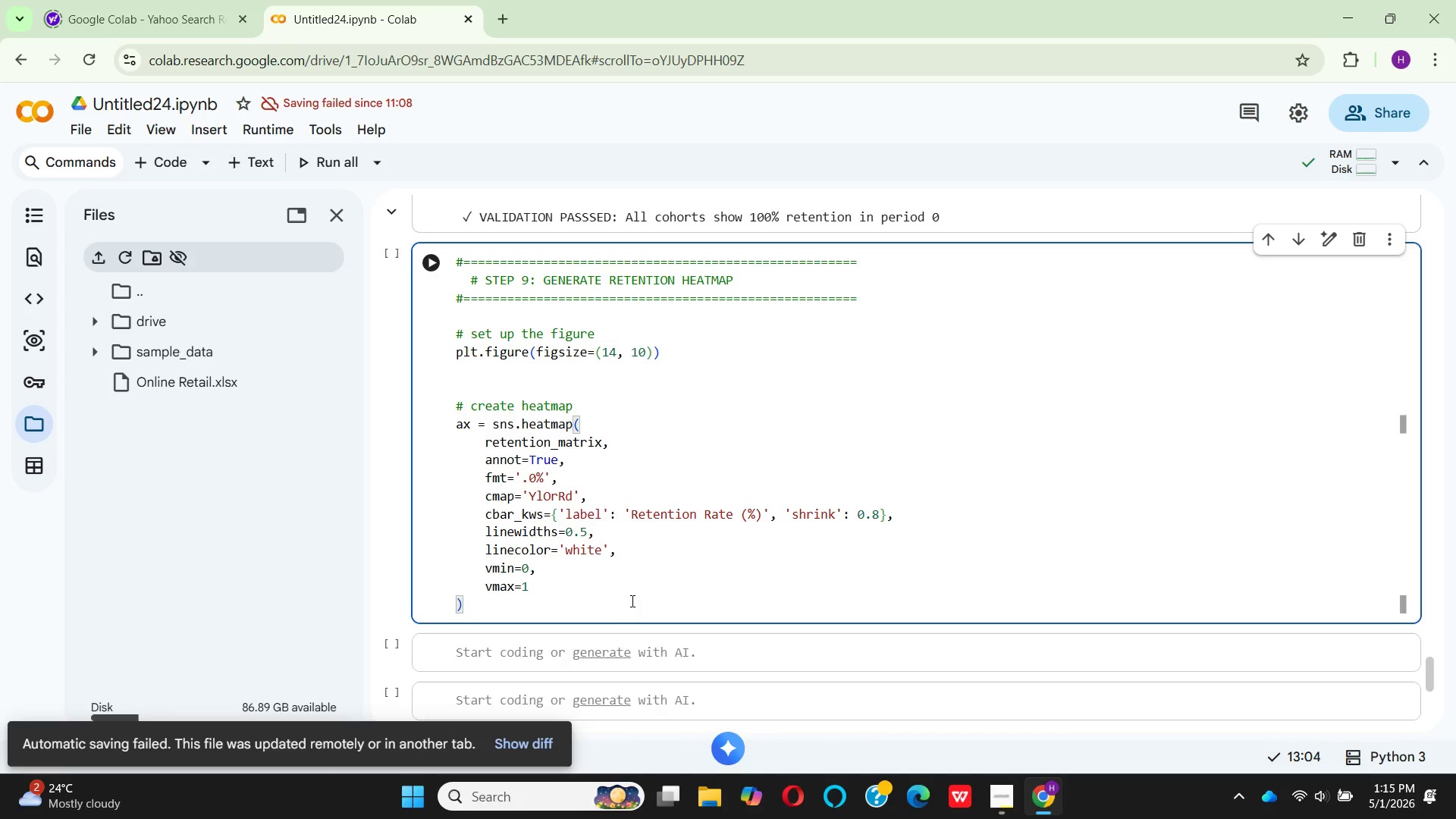 
wait(35.1)
 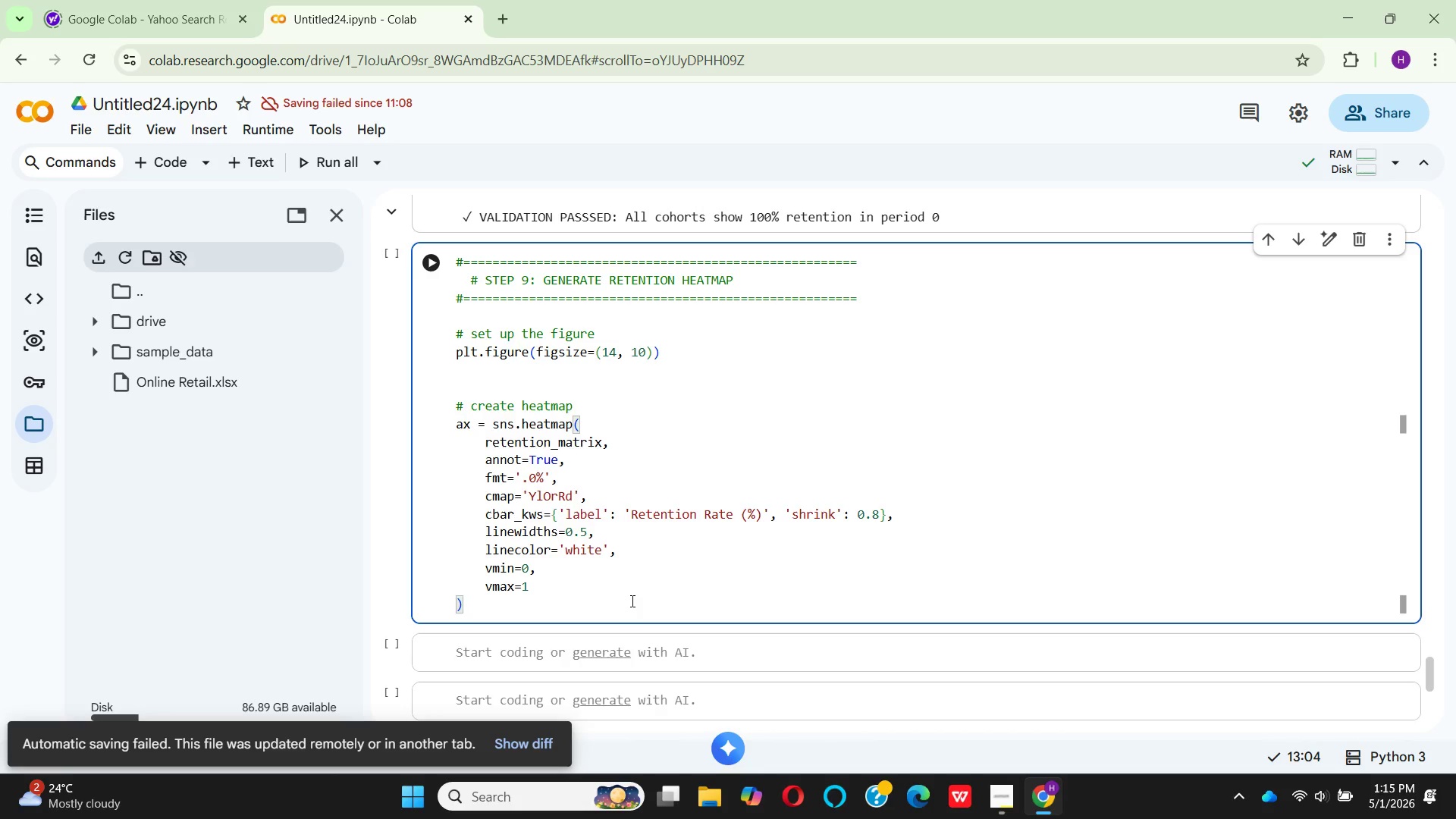 
key(Enter)
 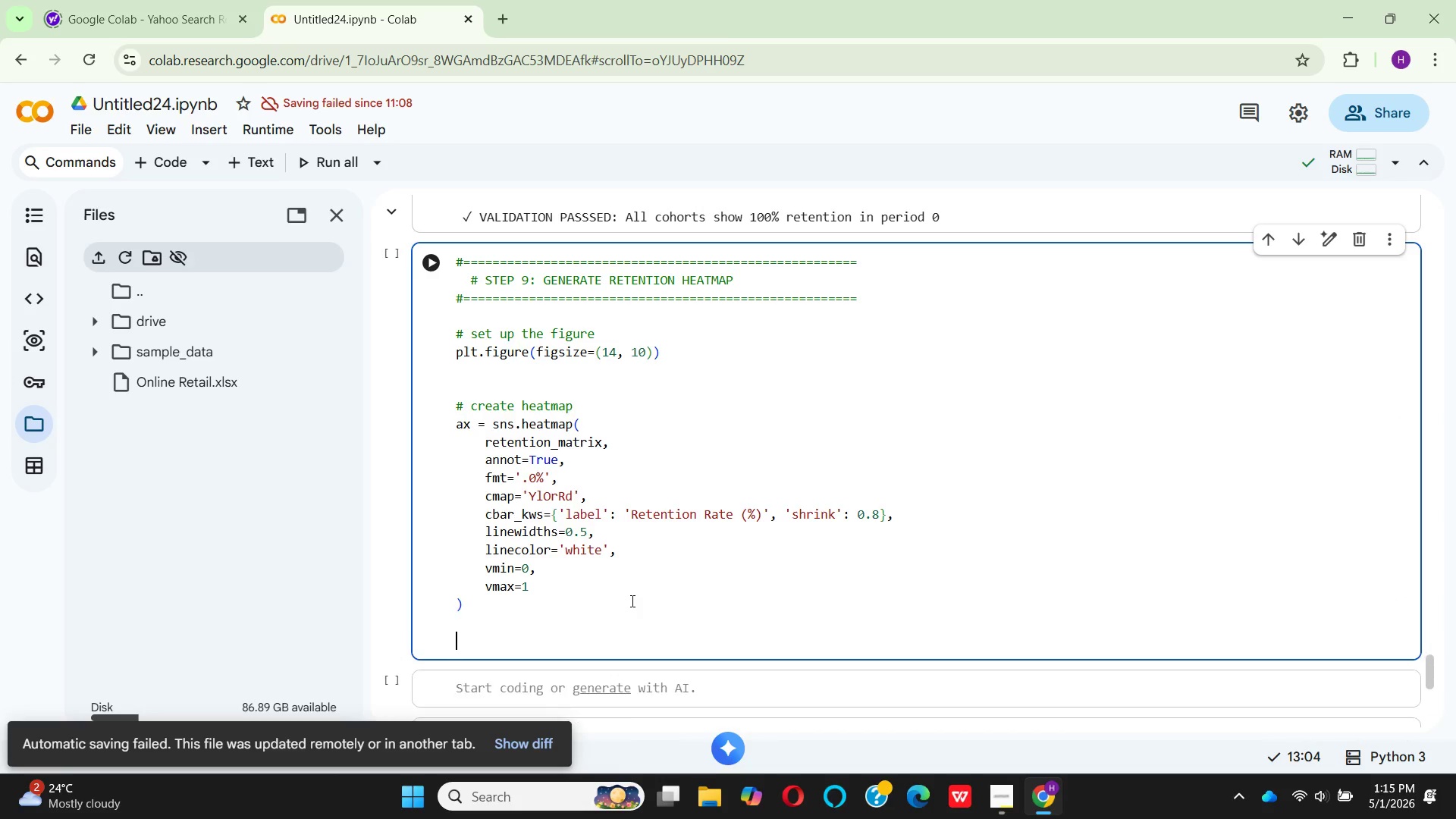 
key(Enter)
 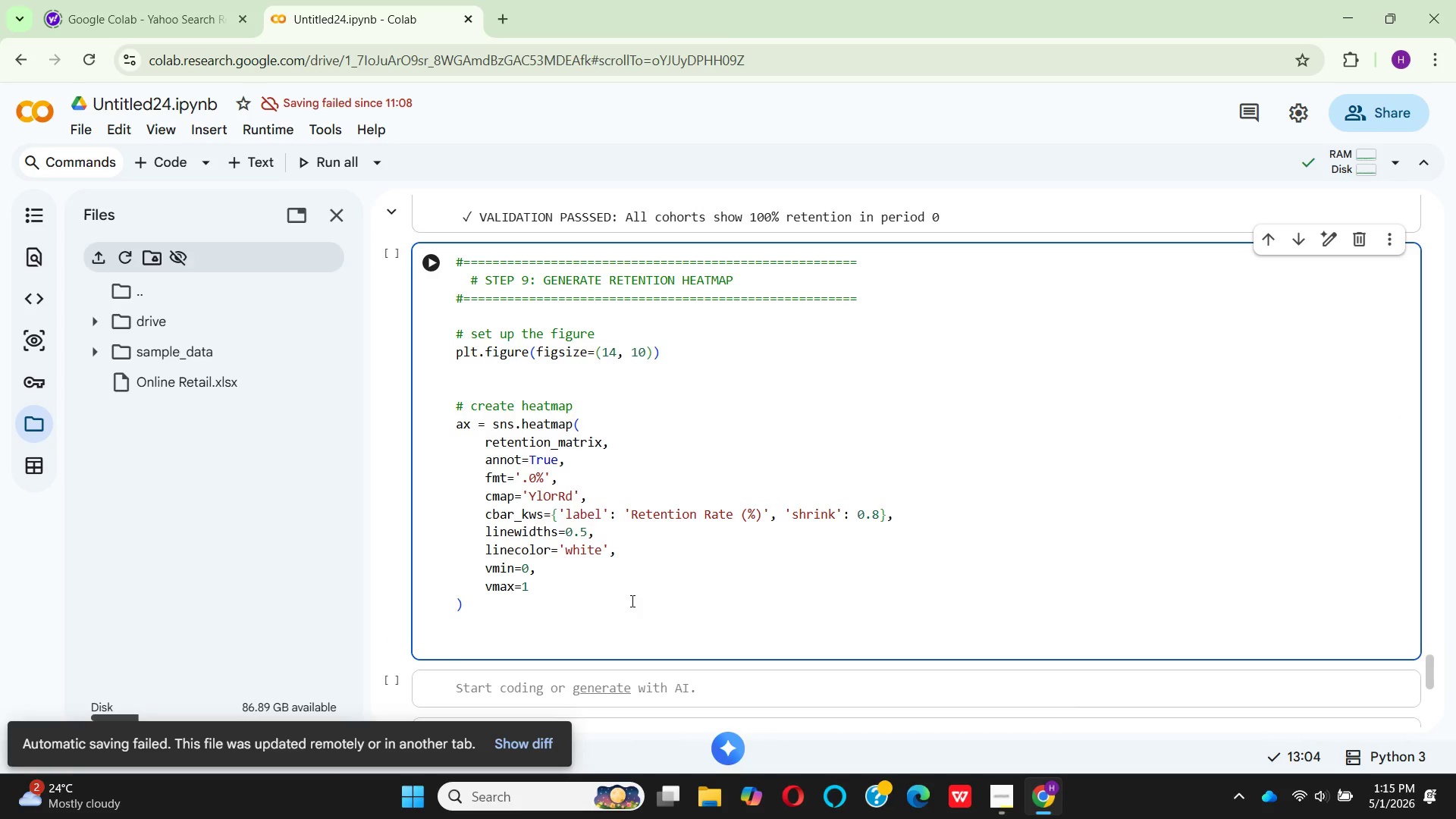 
type(# Customize labels and tiitle)
 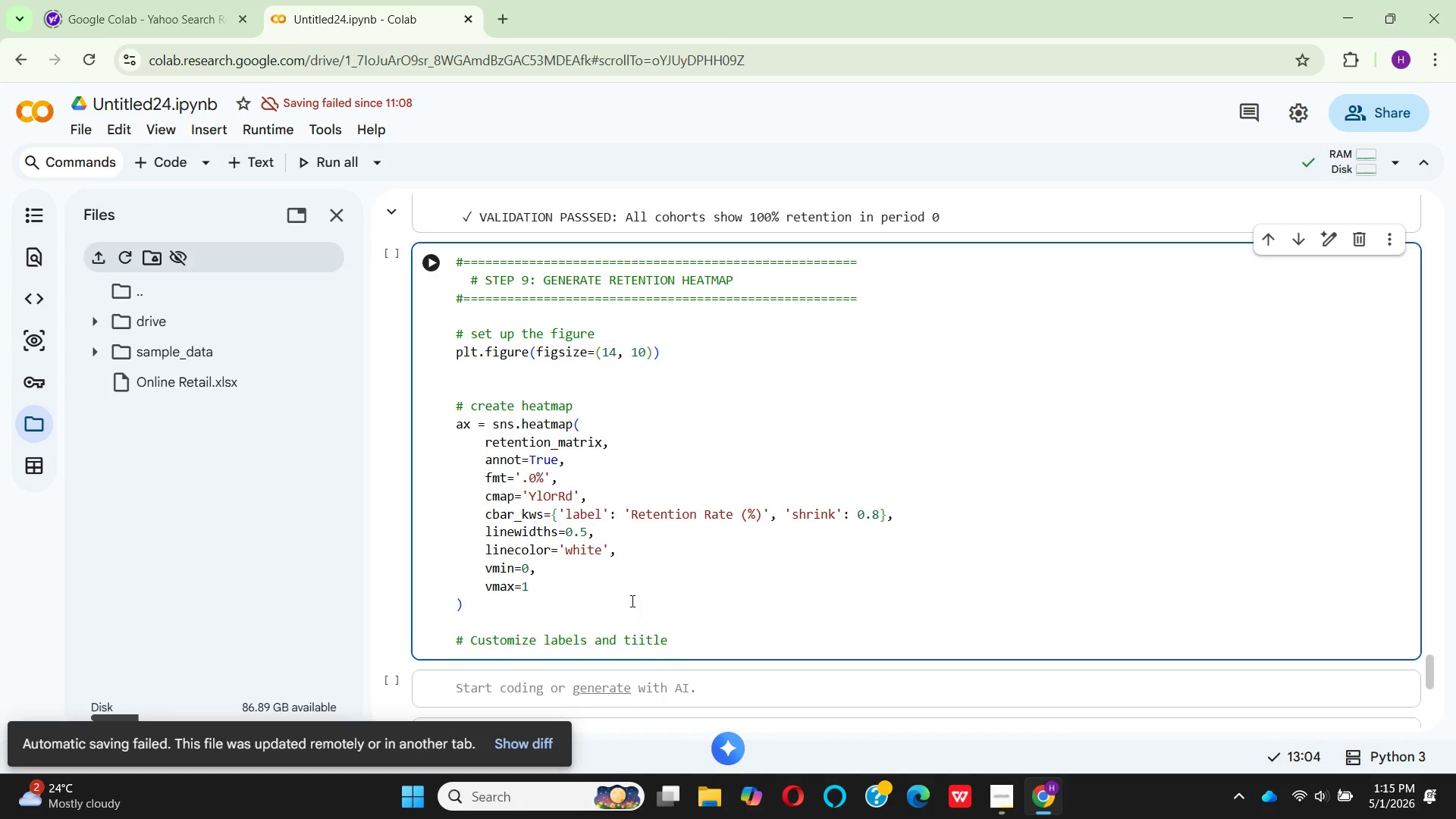 
key(Enter)
 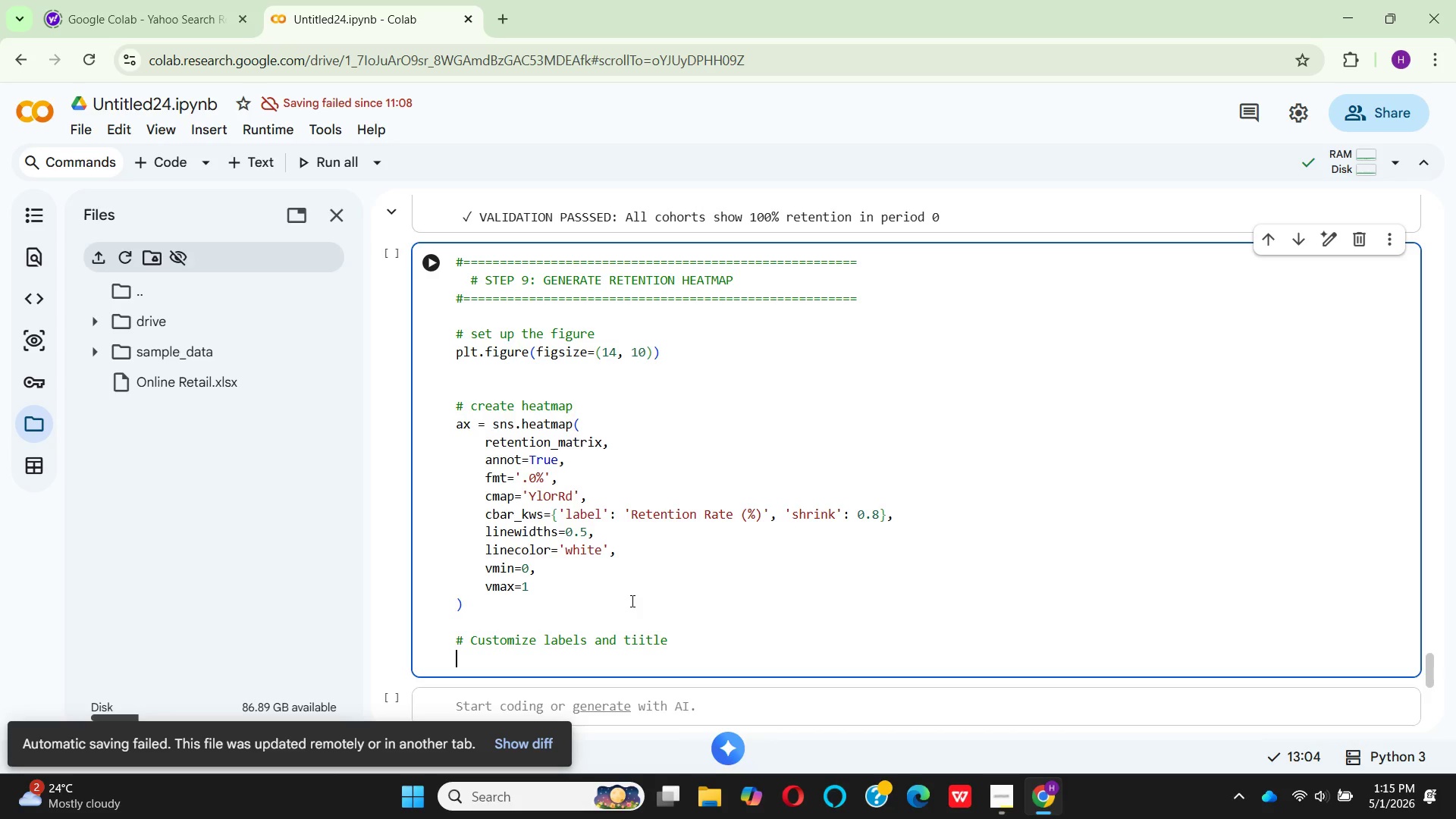 
type(ac)
key(Backspace)
type(x.)
 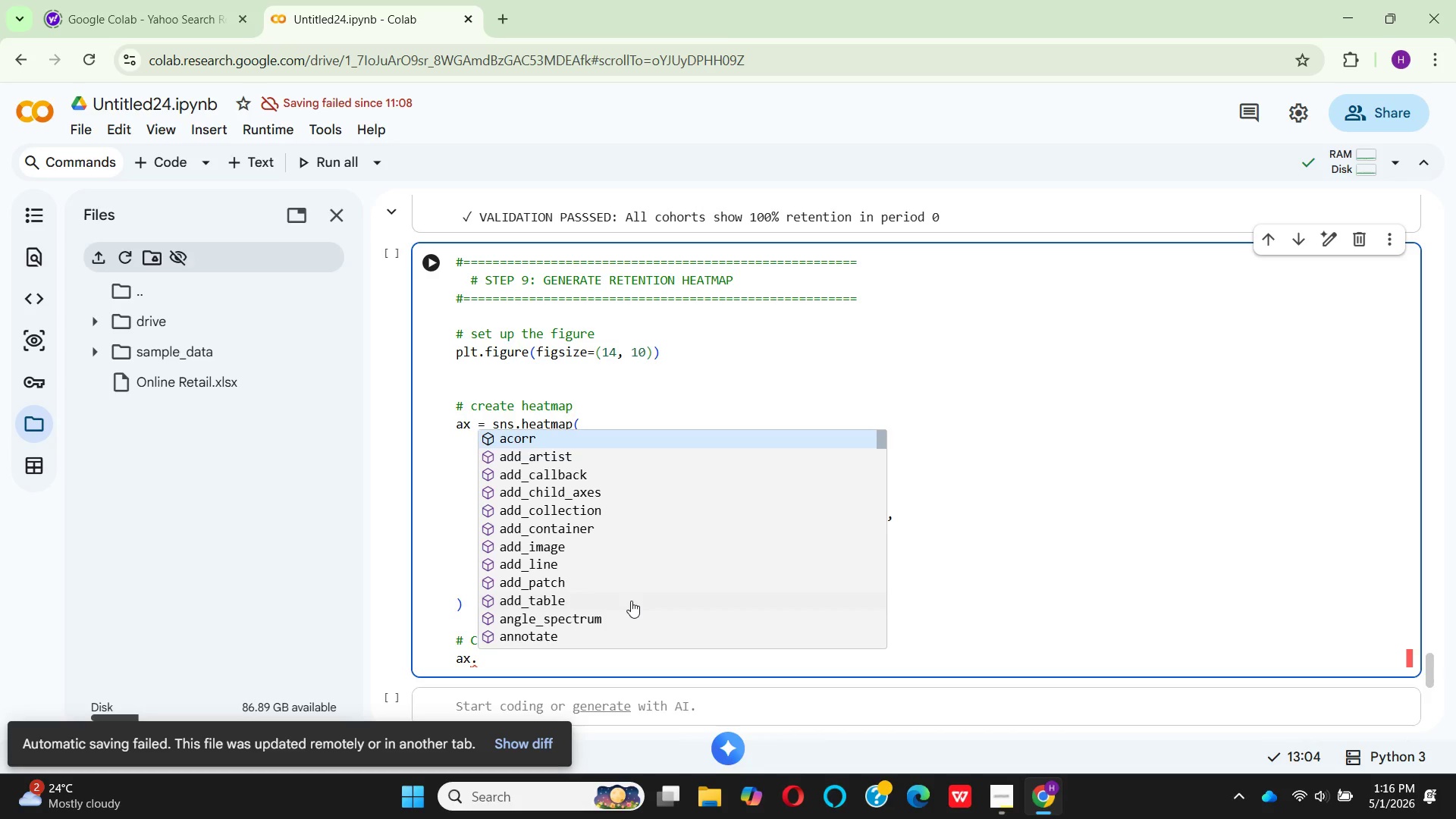 
wait(17.48)
 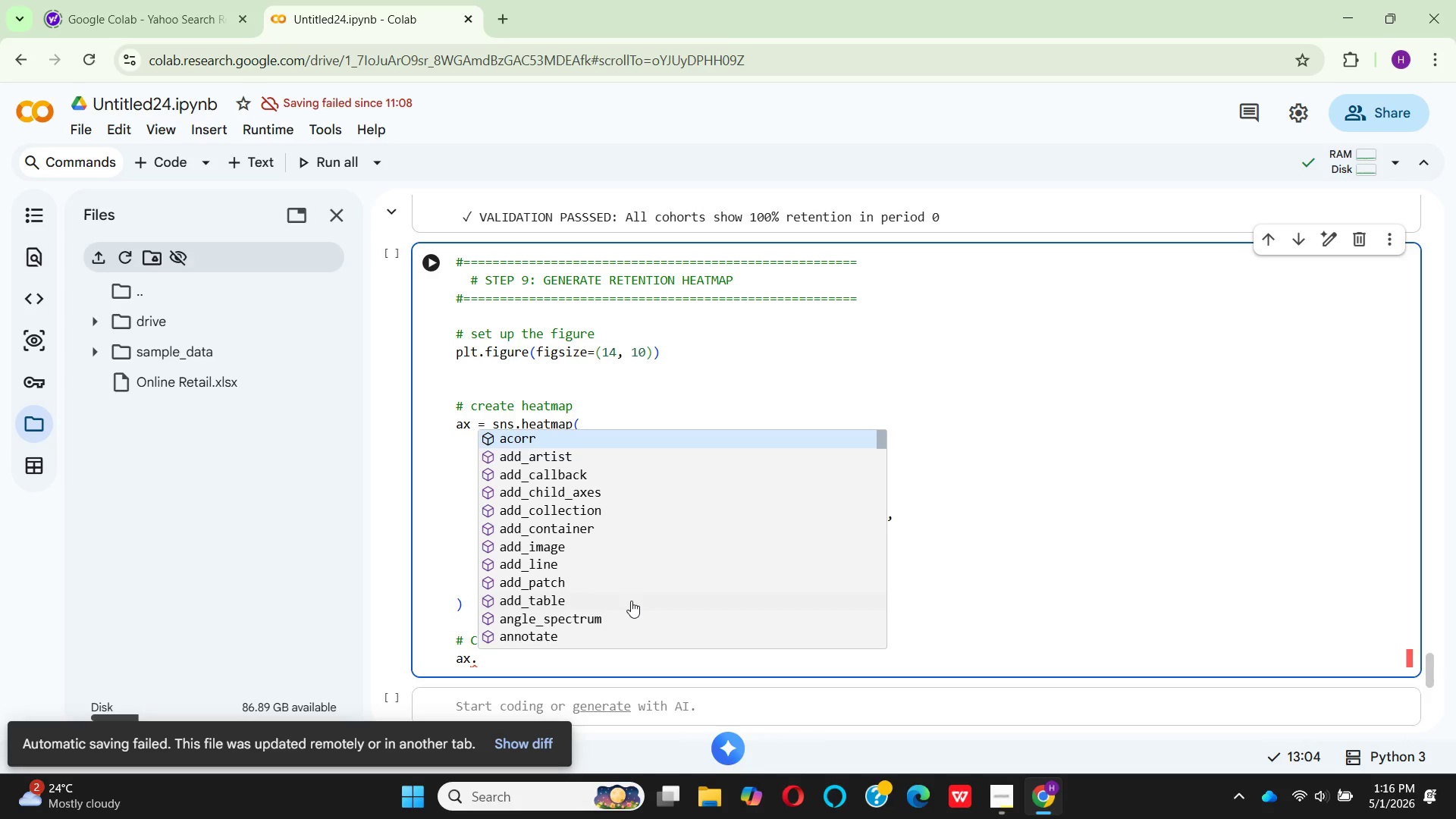 
type(set)
 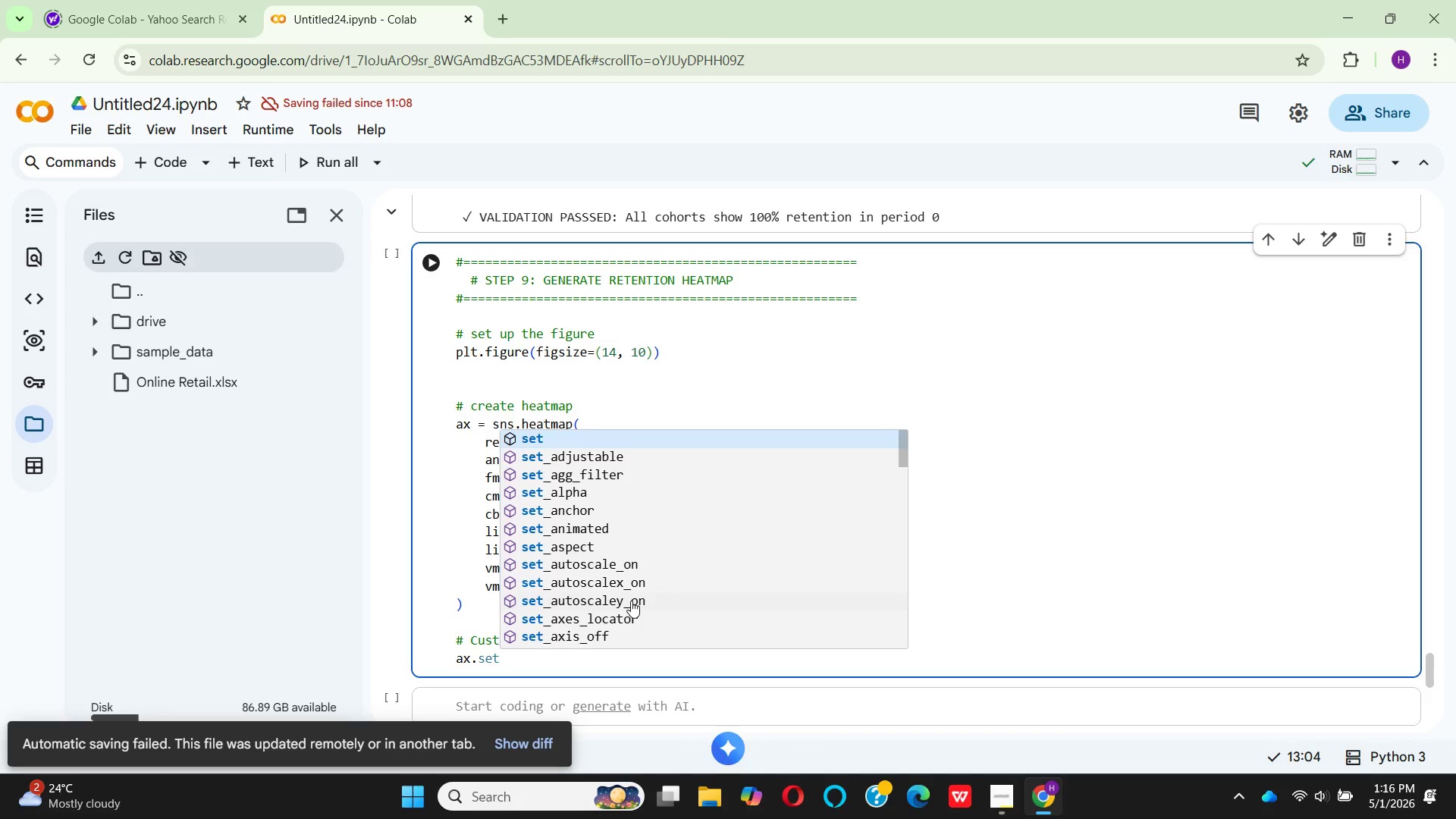 
wait(5.27)
 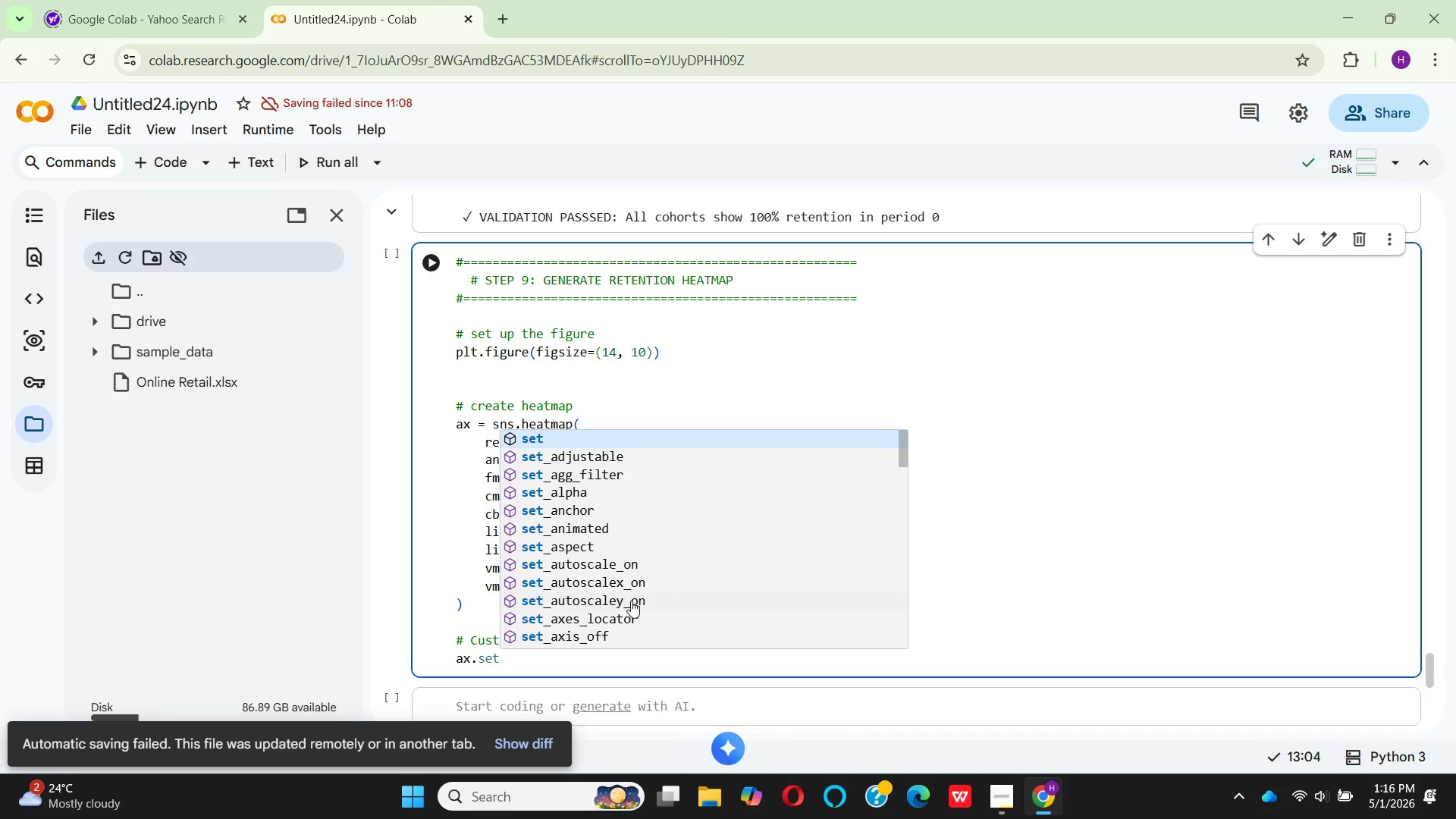 
key(Shift+Minus)
 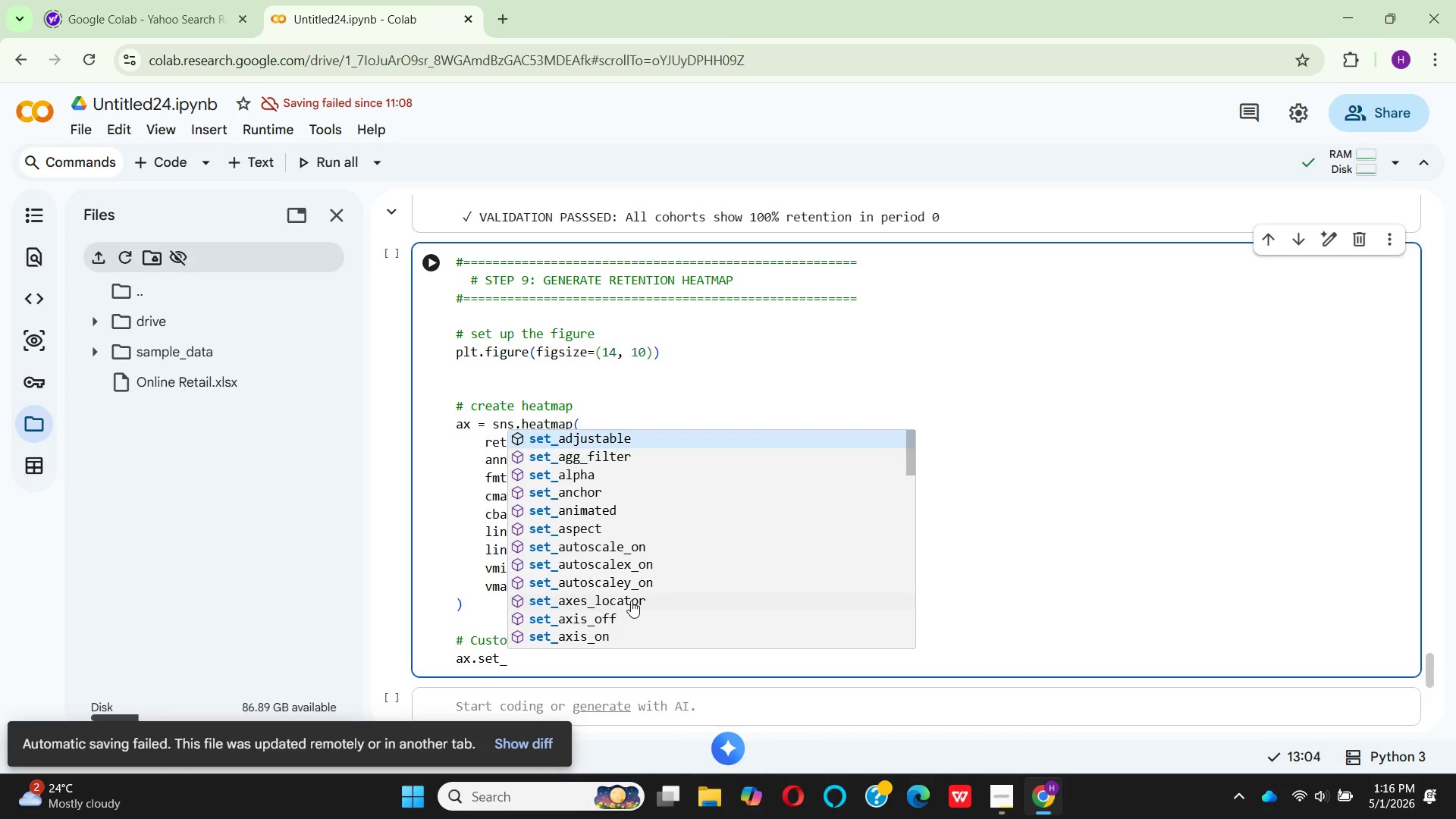 
type(titl)
 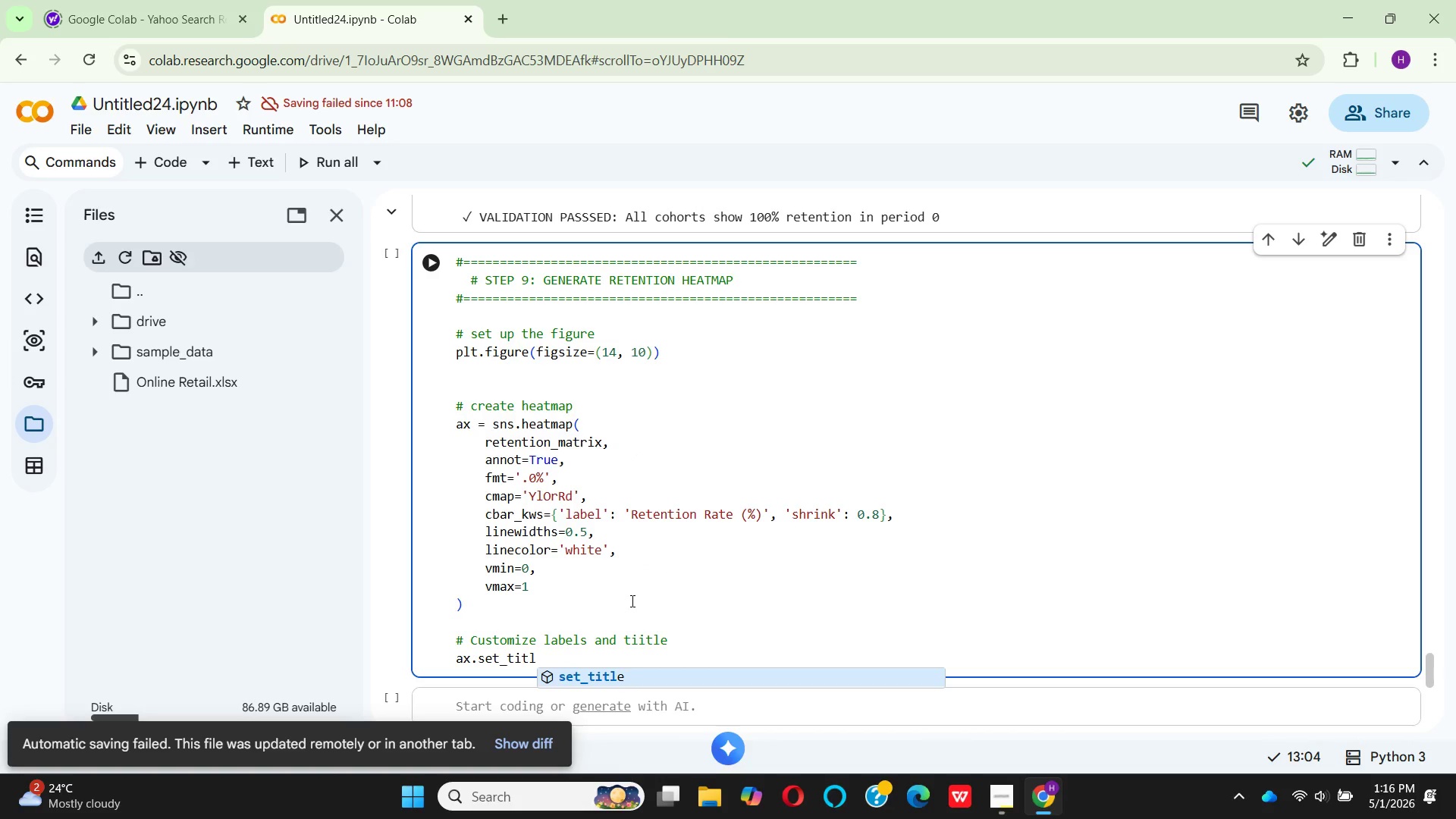 
key(Enter)
 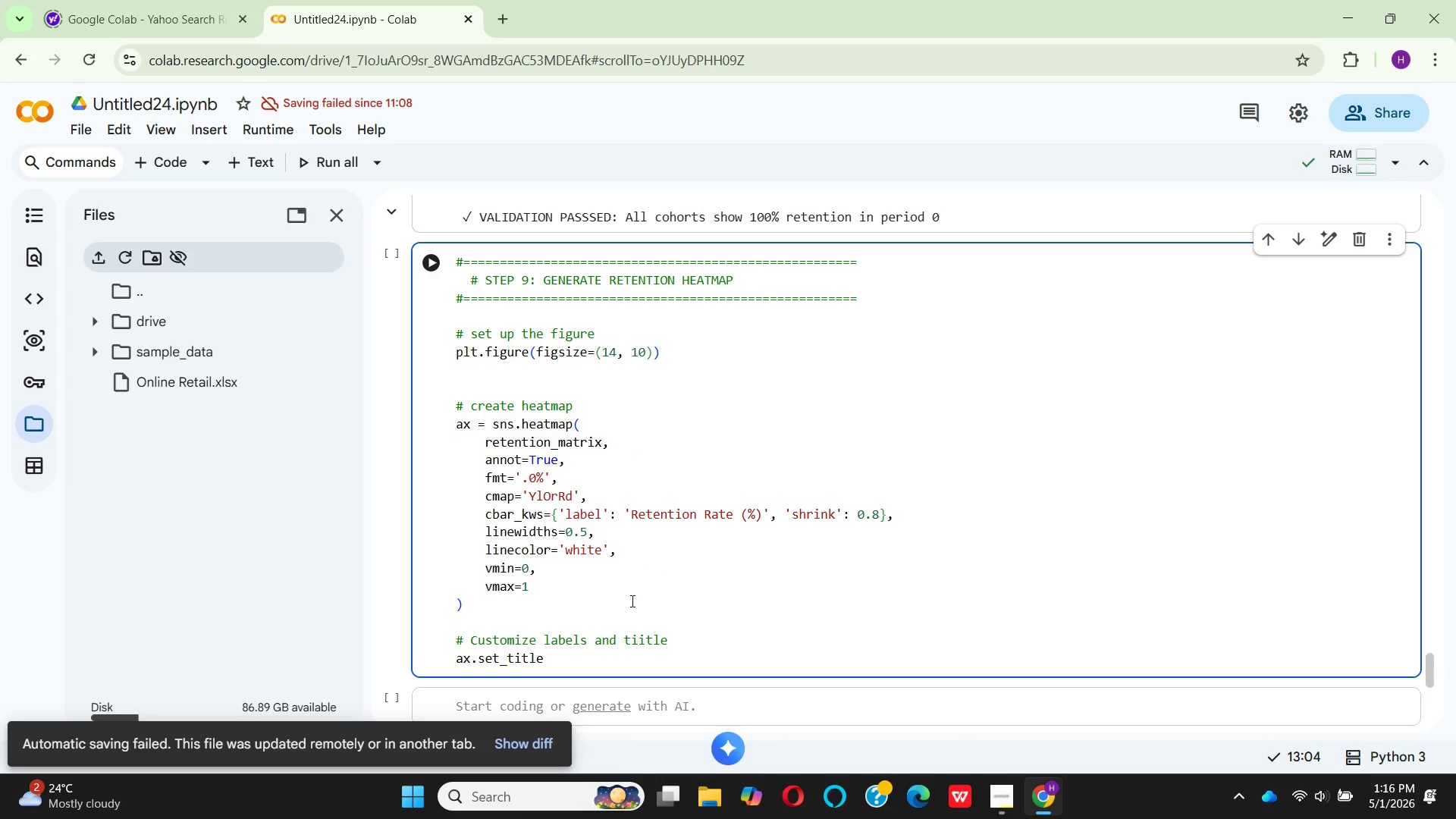 
key(Shift+9)
 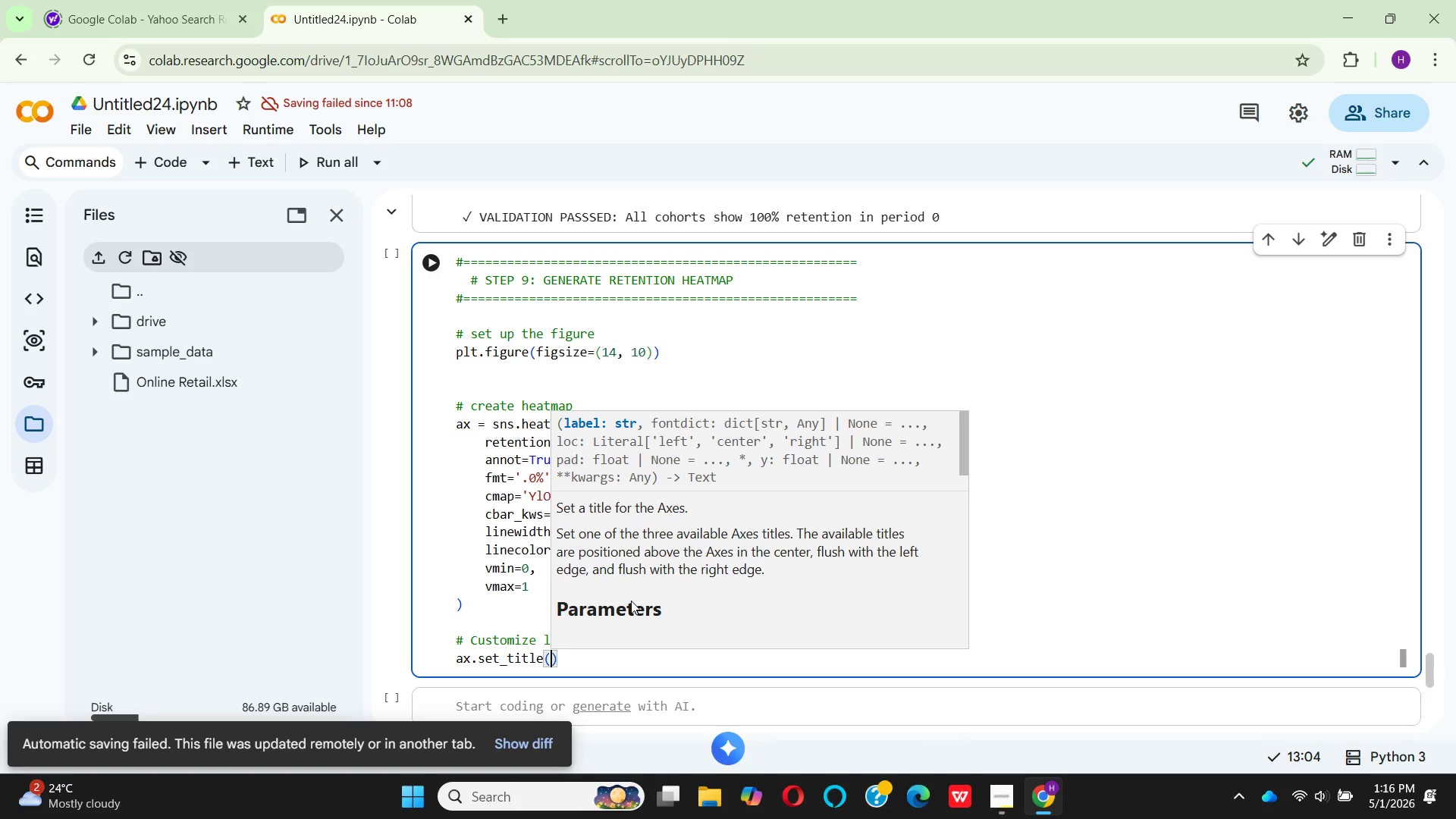 
key(Enter)
 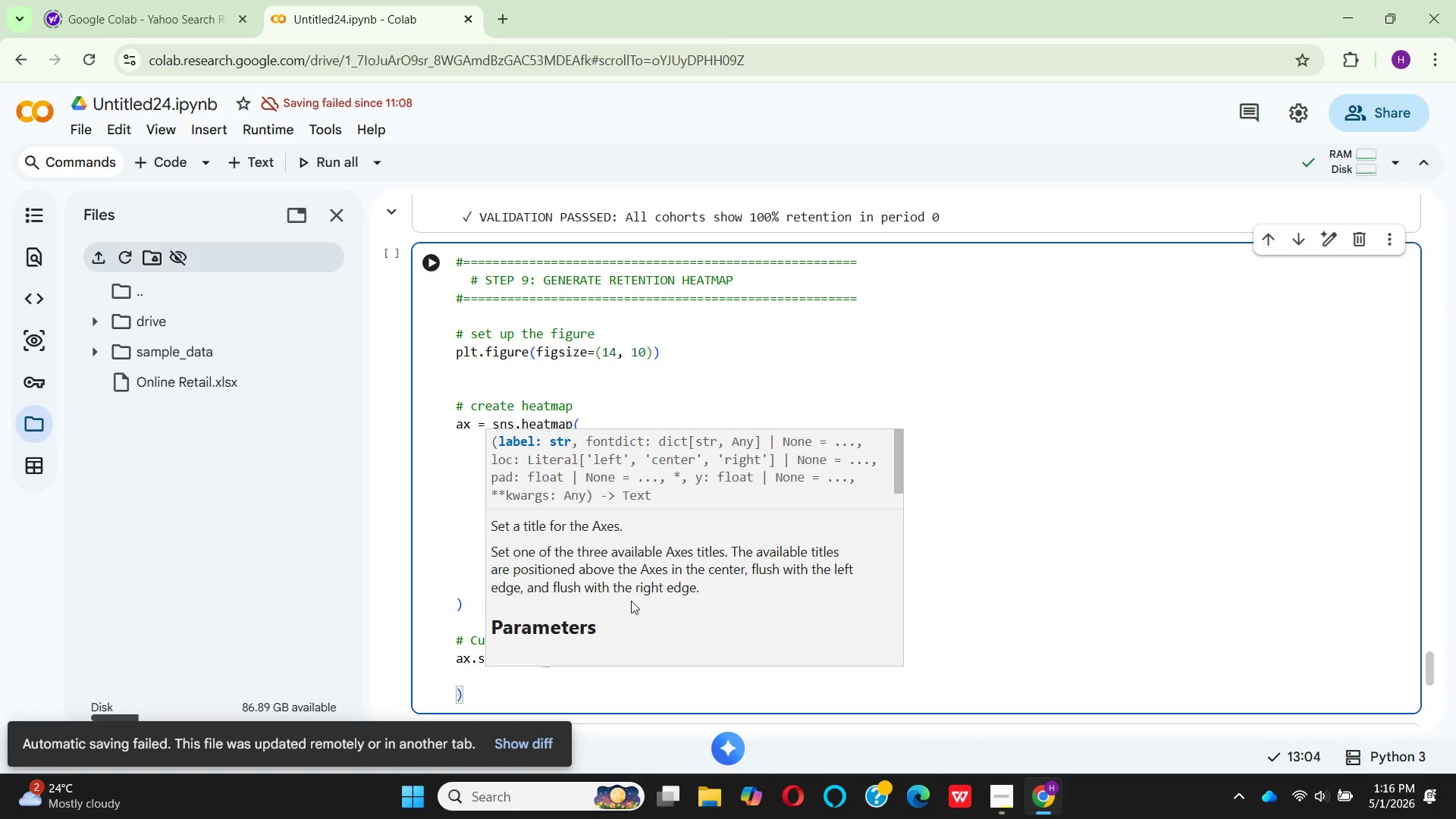 
type('Leaderhip coaching proram: )
 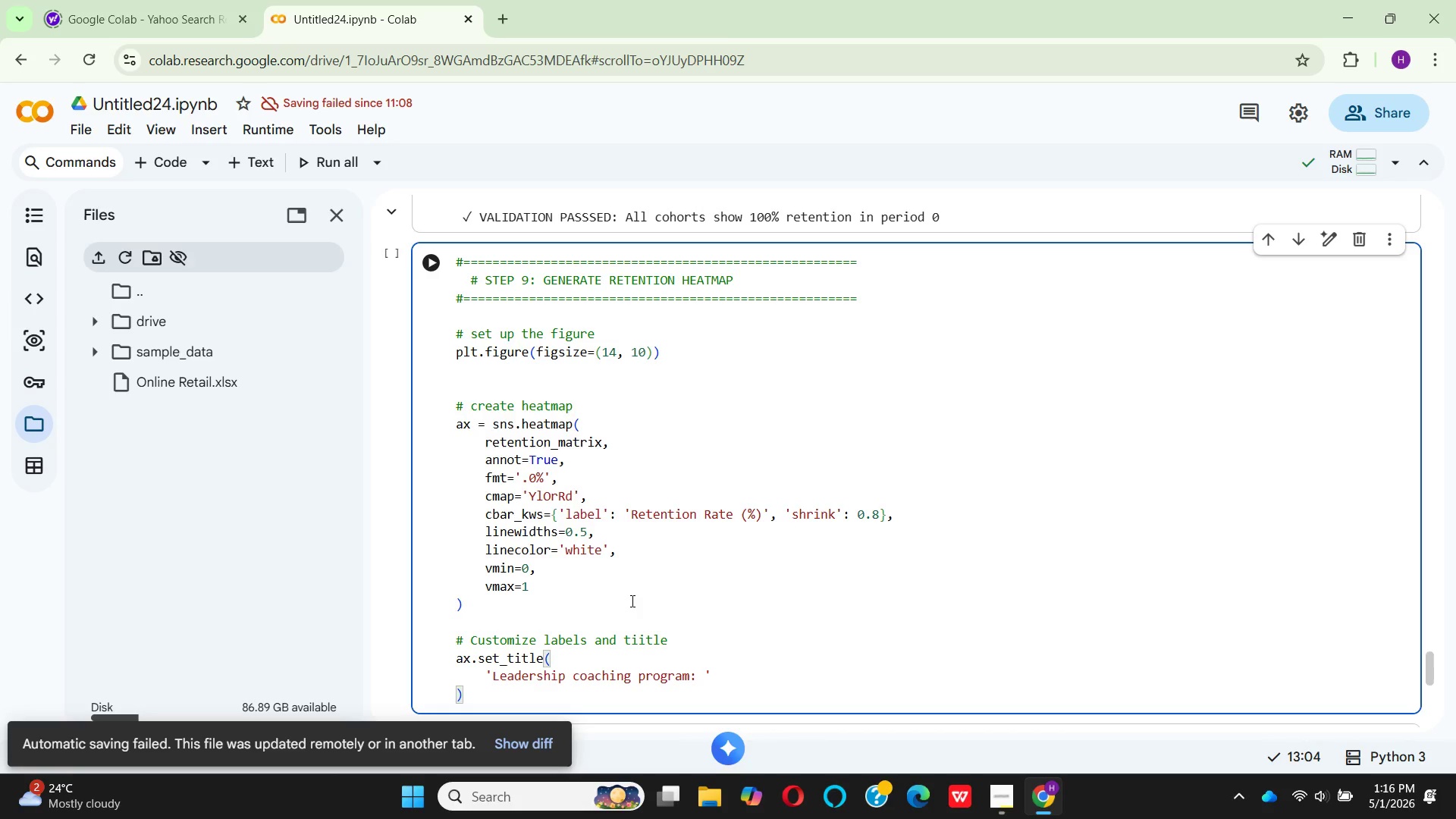 
hold_key(key=S, duration=0.31)
 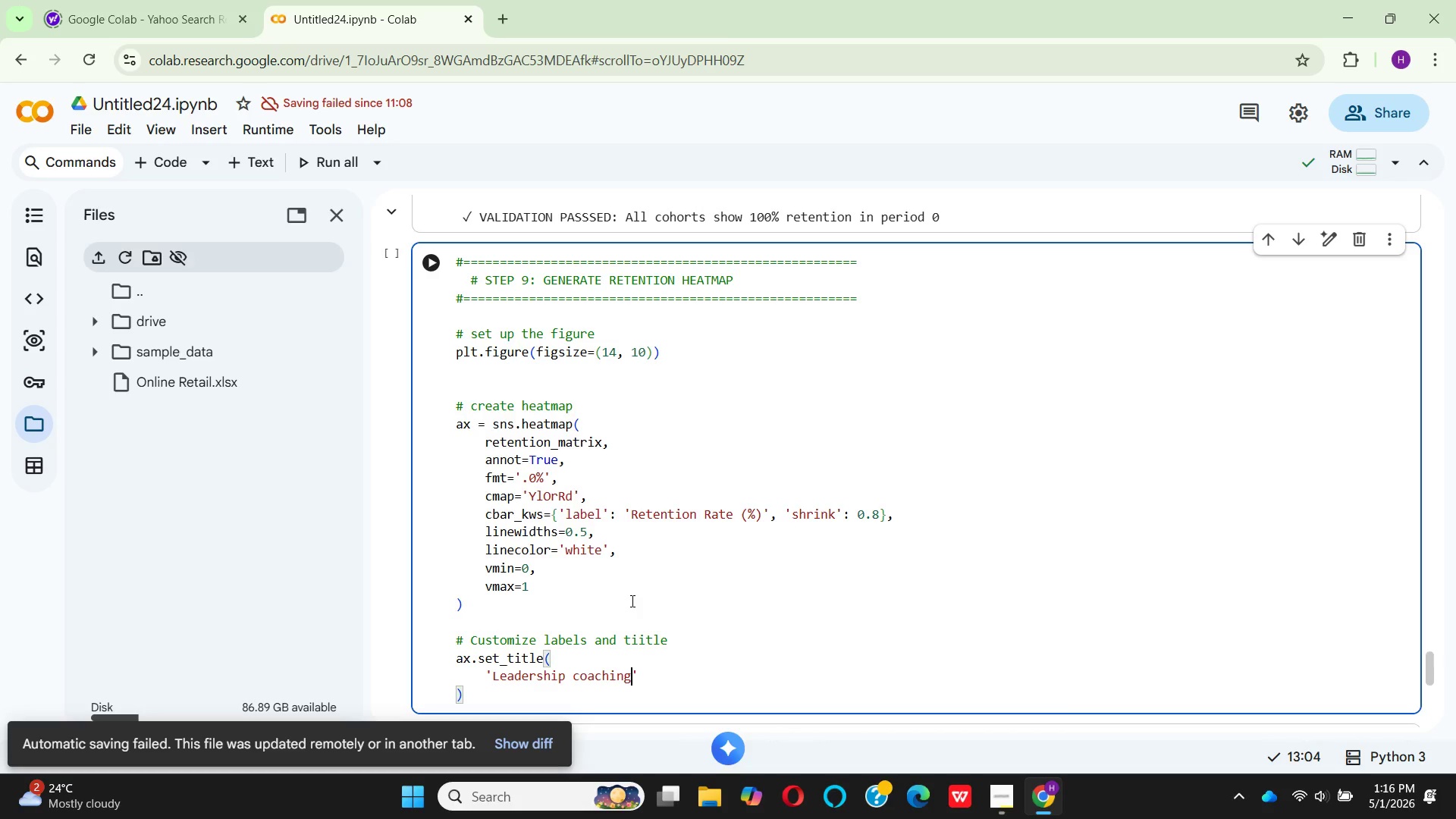 
hold_key(key=C, duration=0.31)
 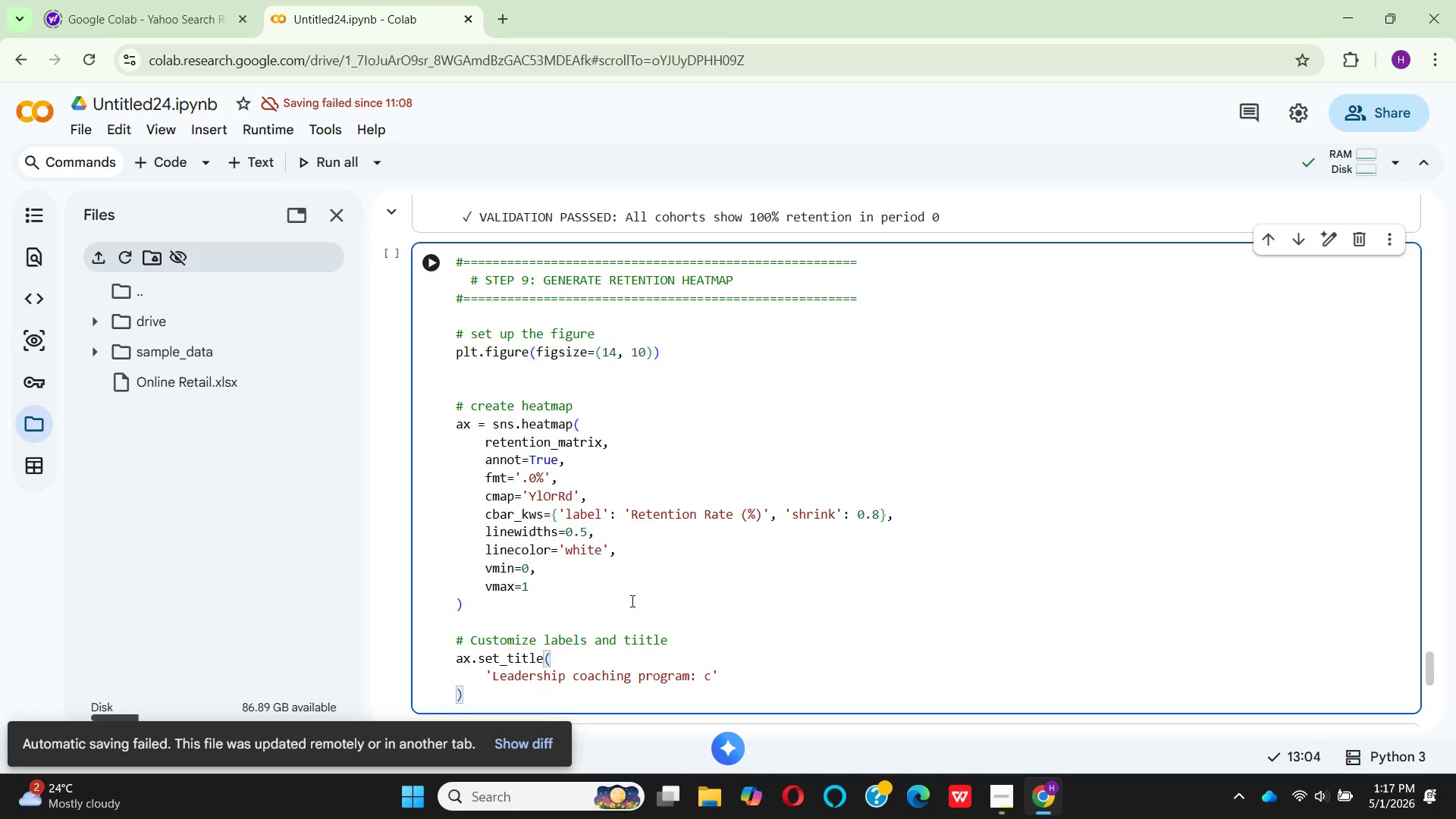 
type(ohort Re)
 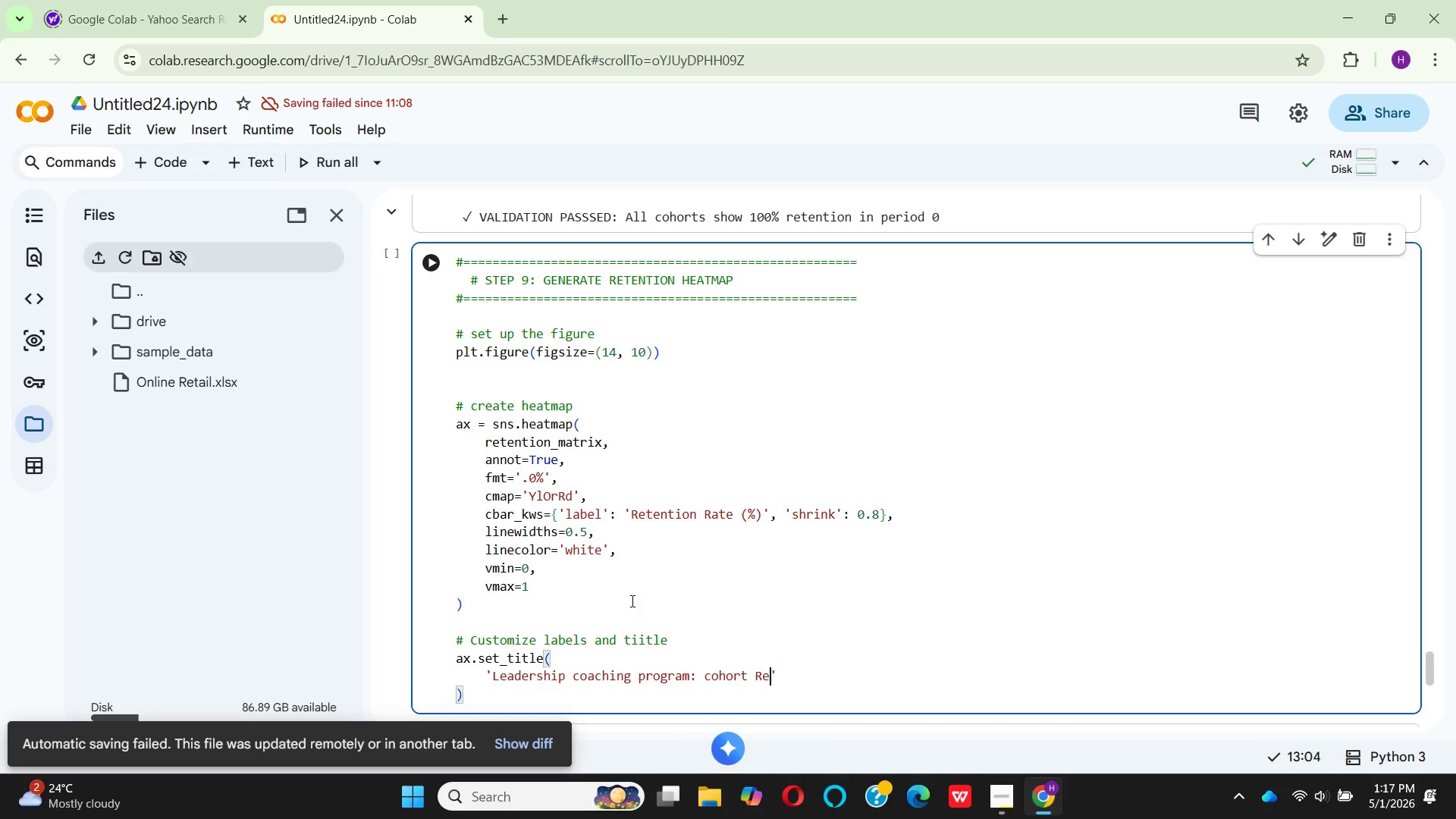 
wait(5.59)
 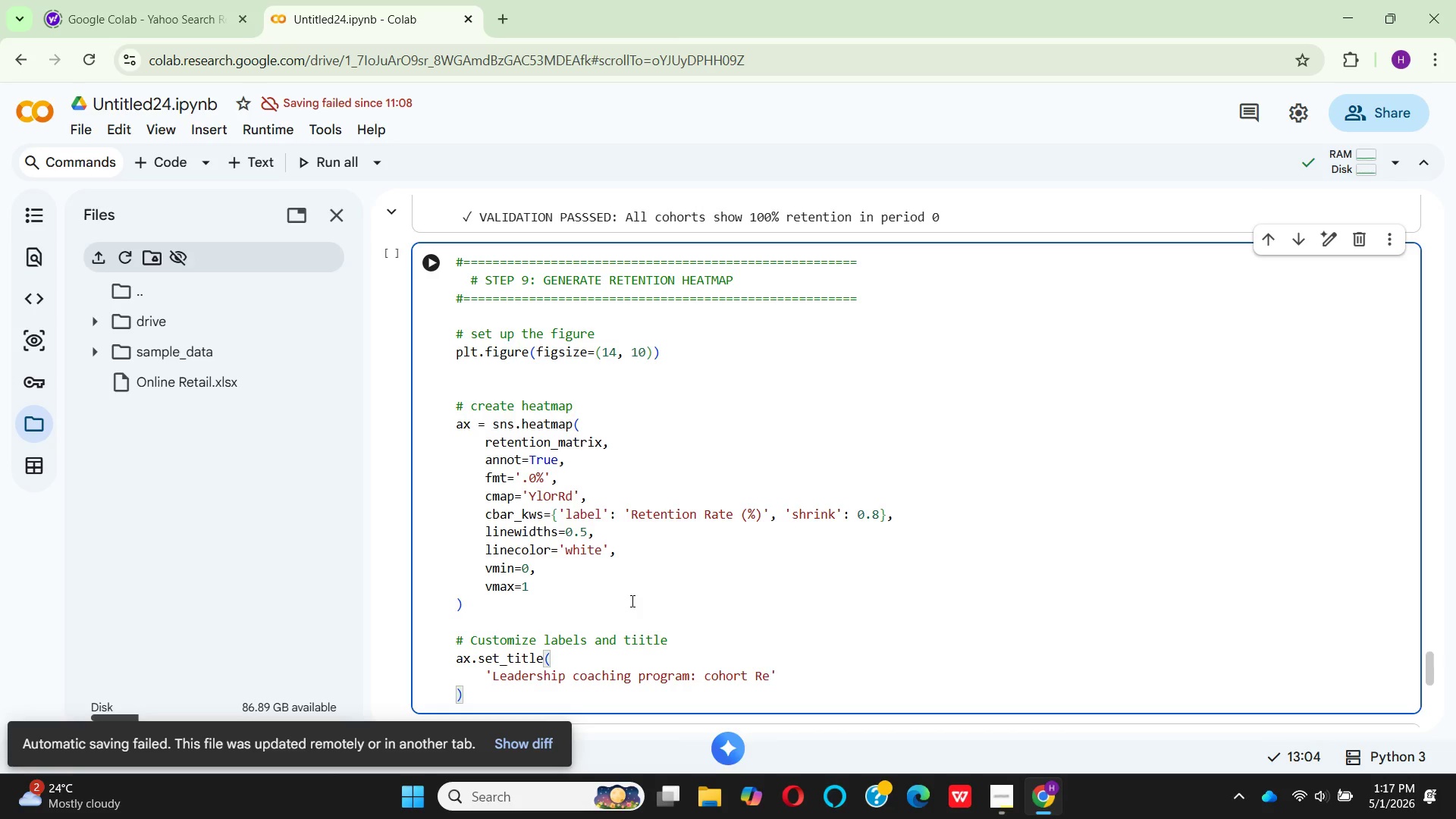 
type(tention Heatmap (2011)
 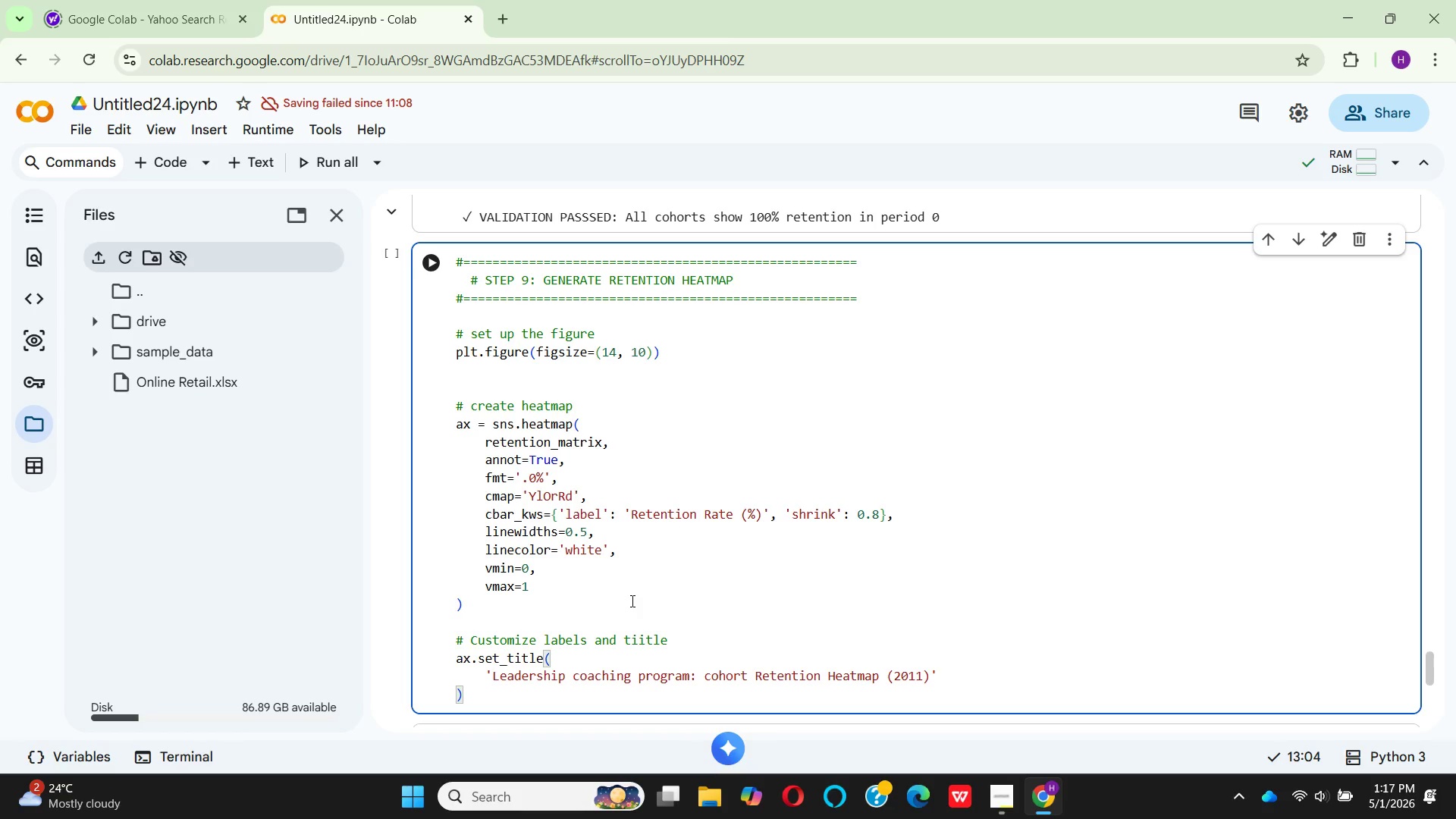 
key(ArrowRight)
 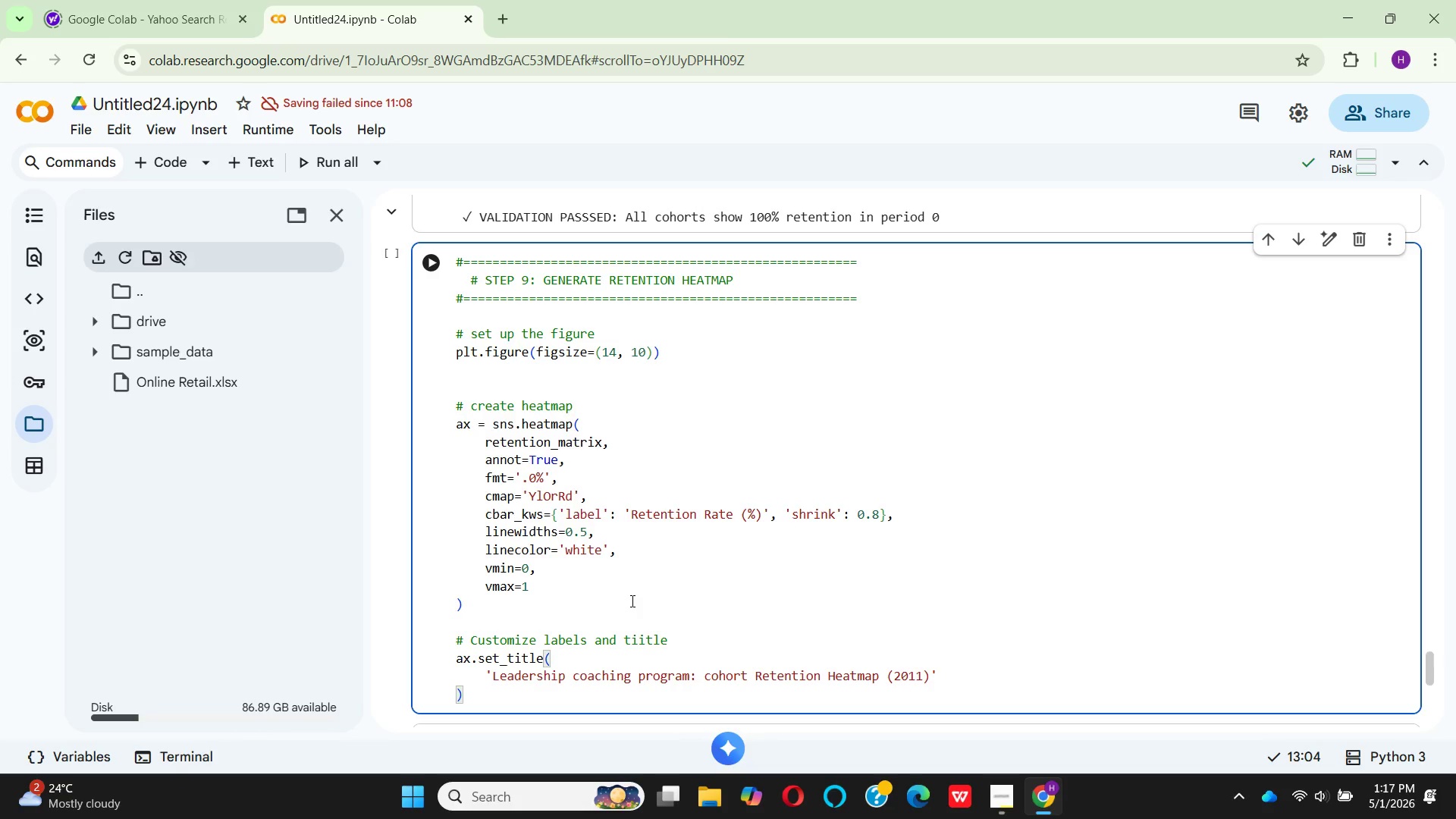 
key(ArrowRight)
 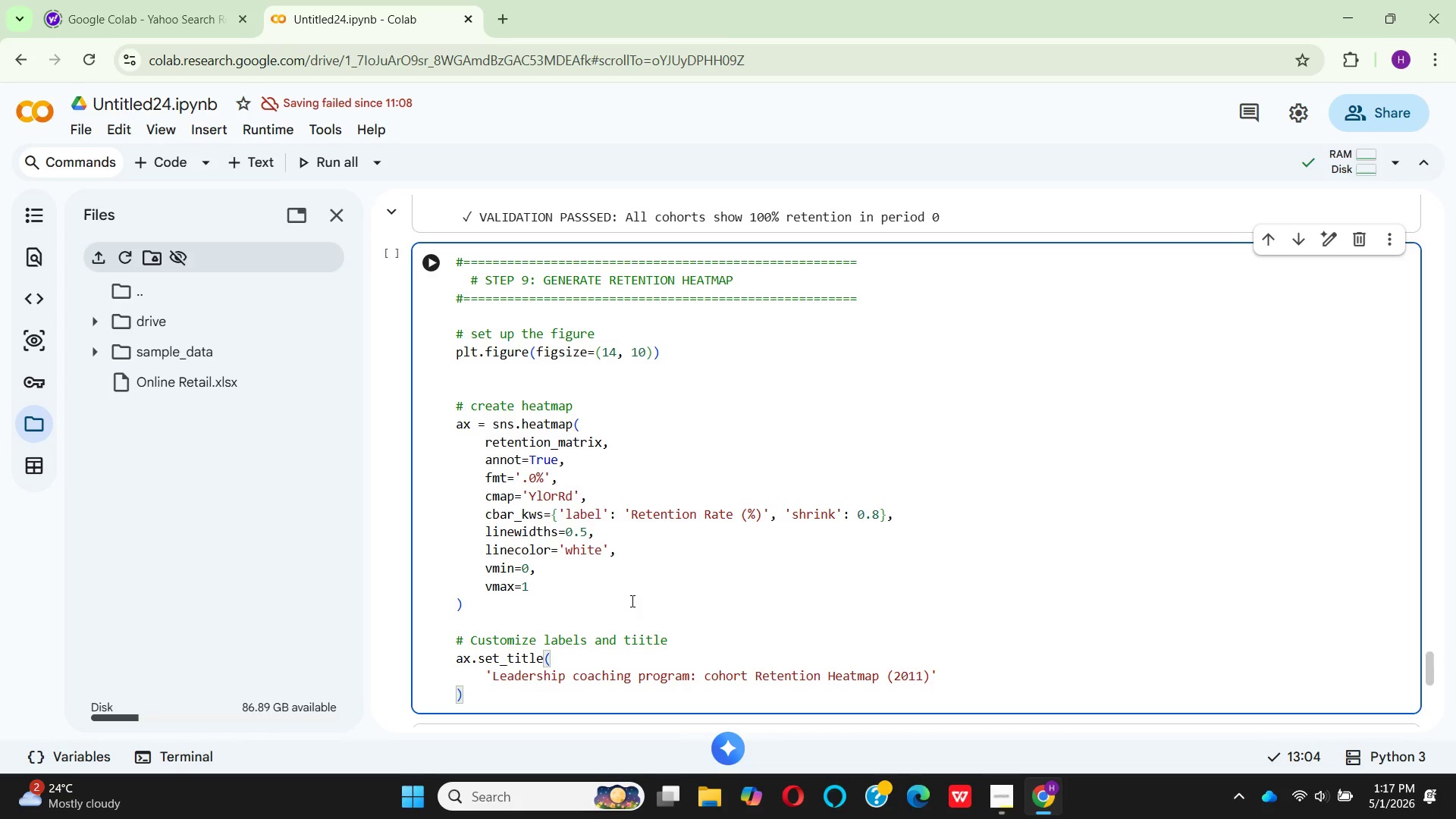 
key(Comma)
 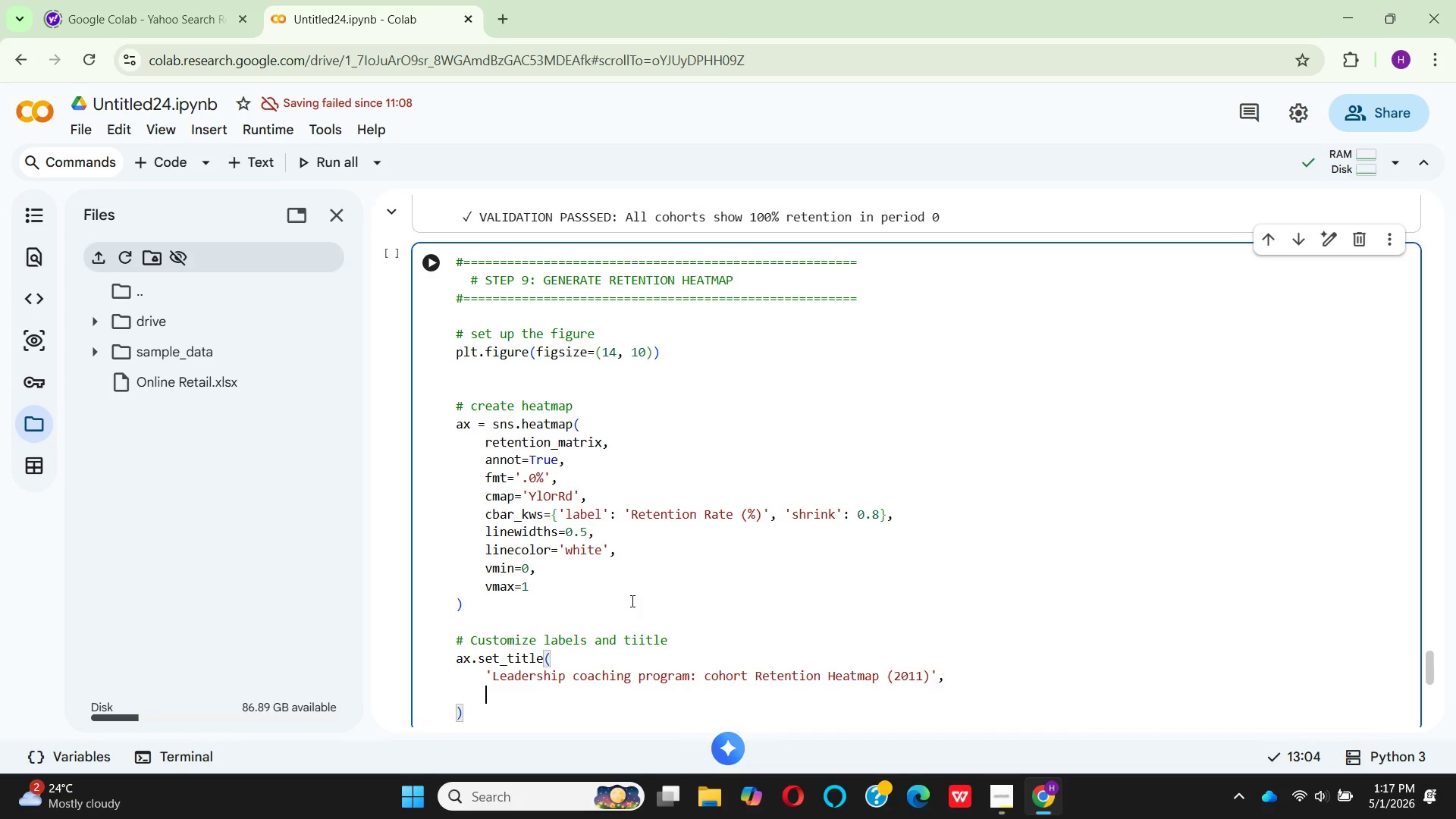 
key(Enter)
 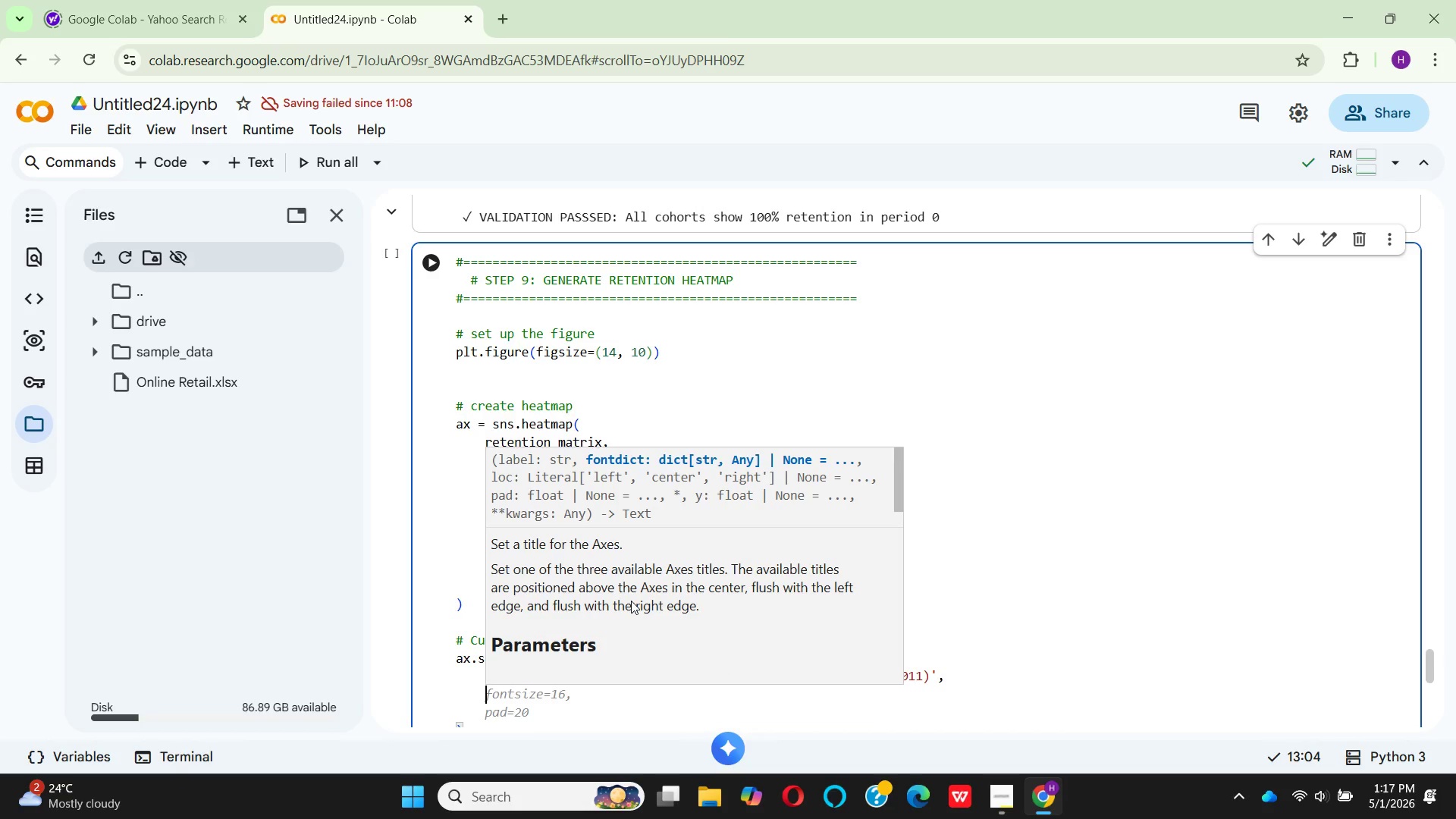 
wait(5.3)
 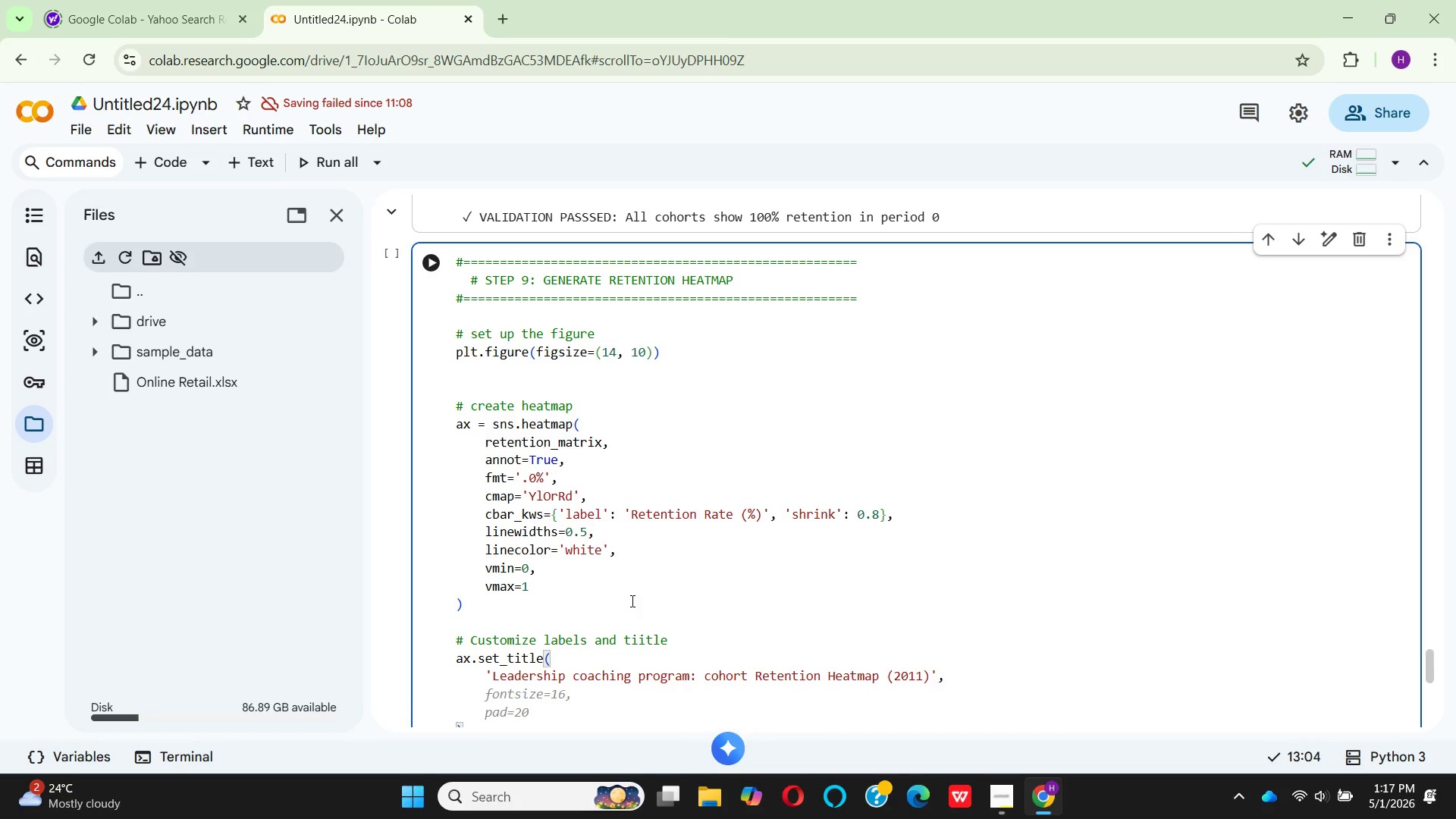 
type(font)
 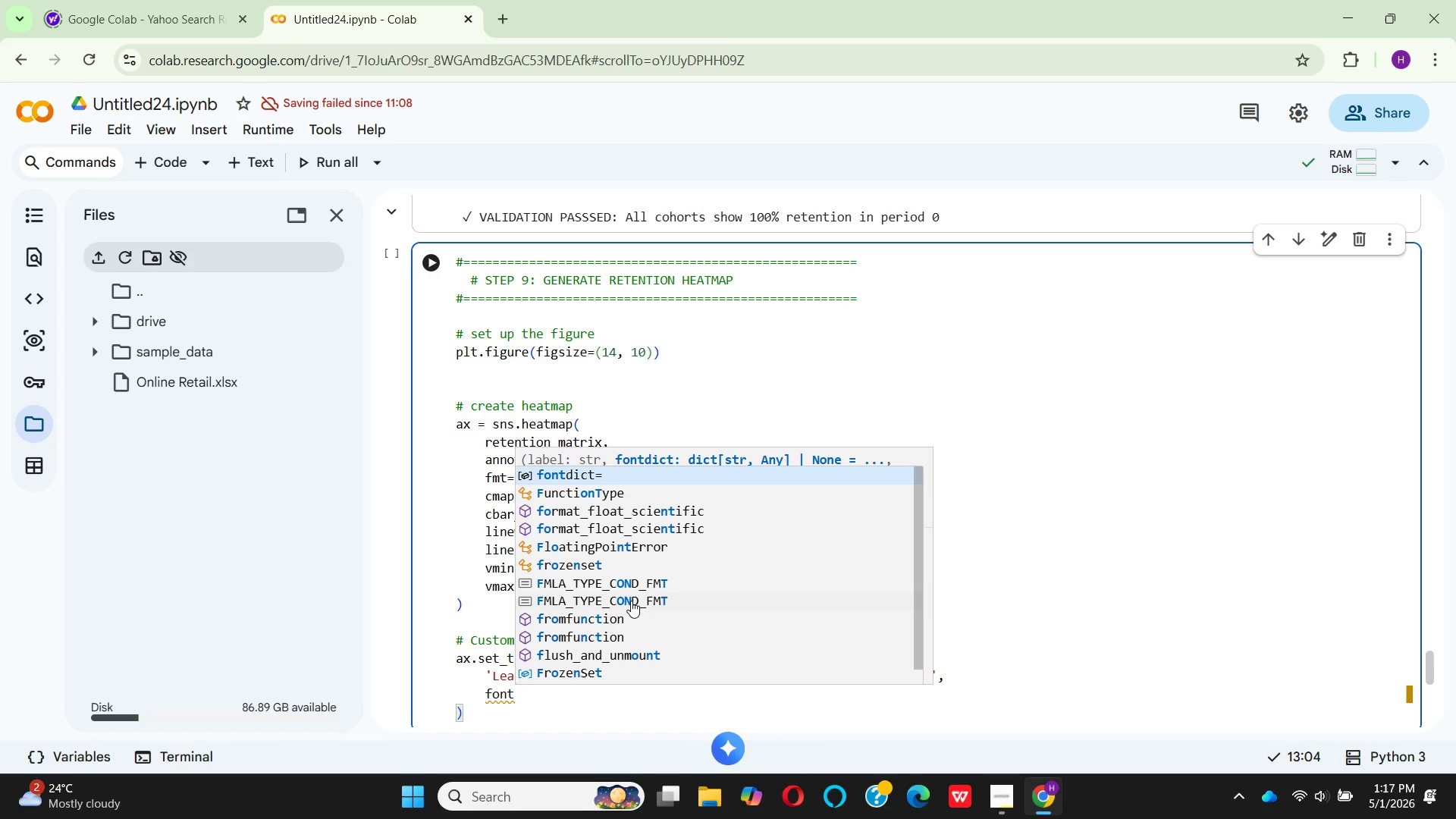 
wait(6.5)
 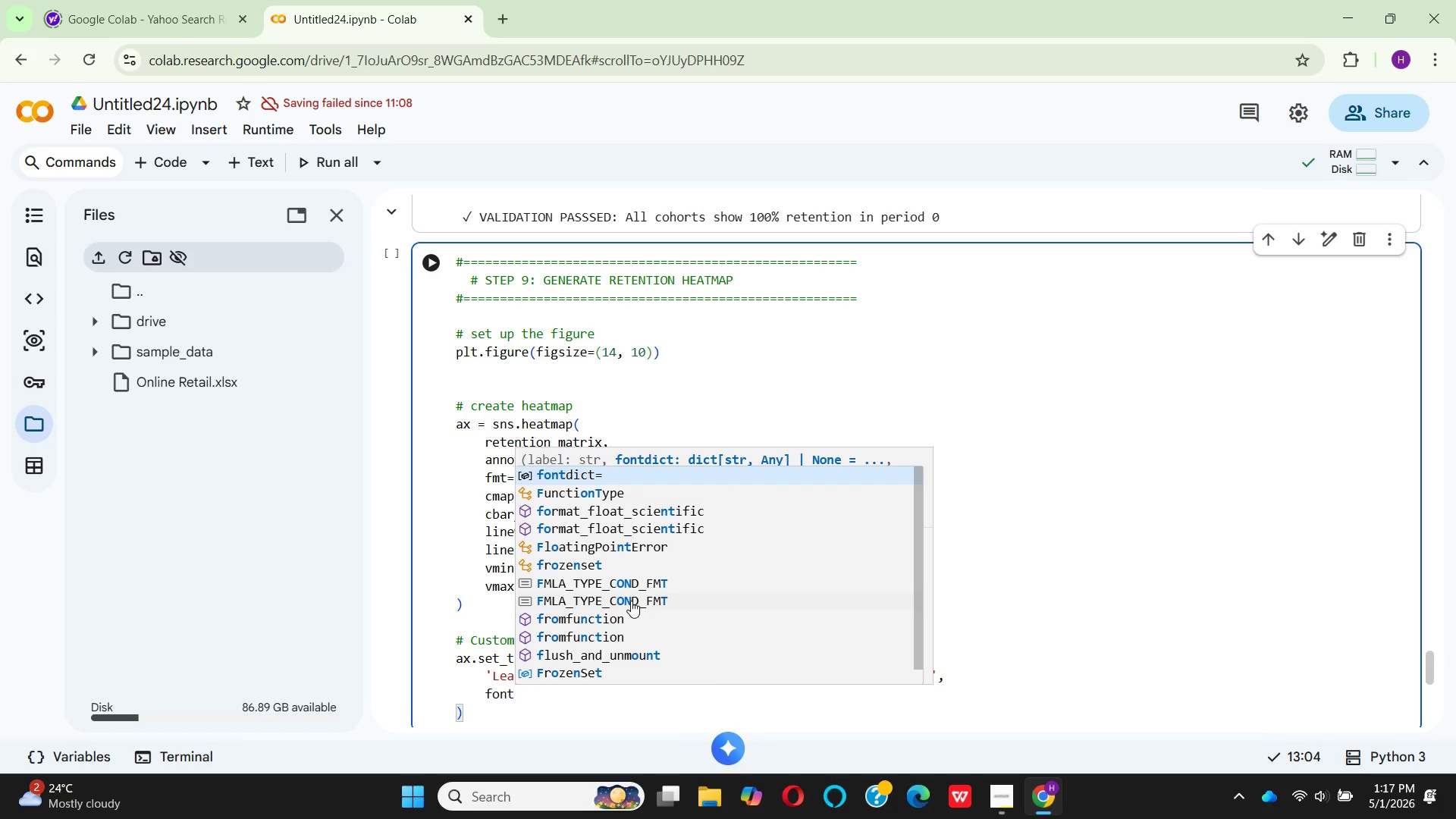 
type(size16,)
 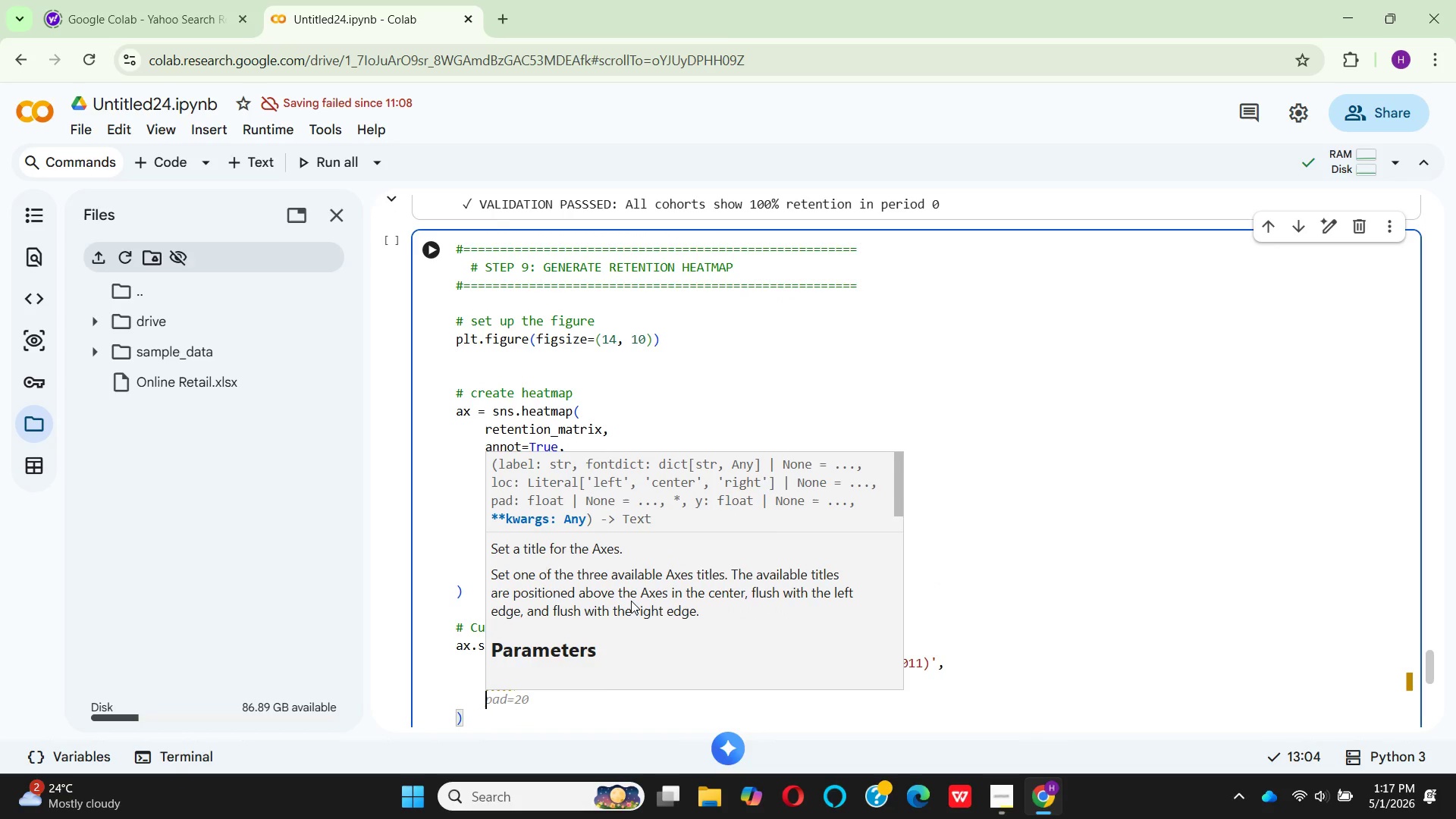 
hold_key(key=Equal, duration=0.33)
 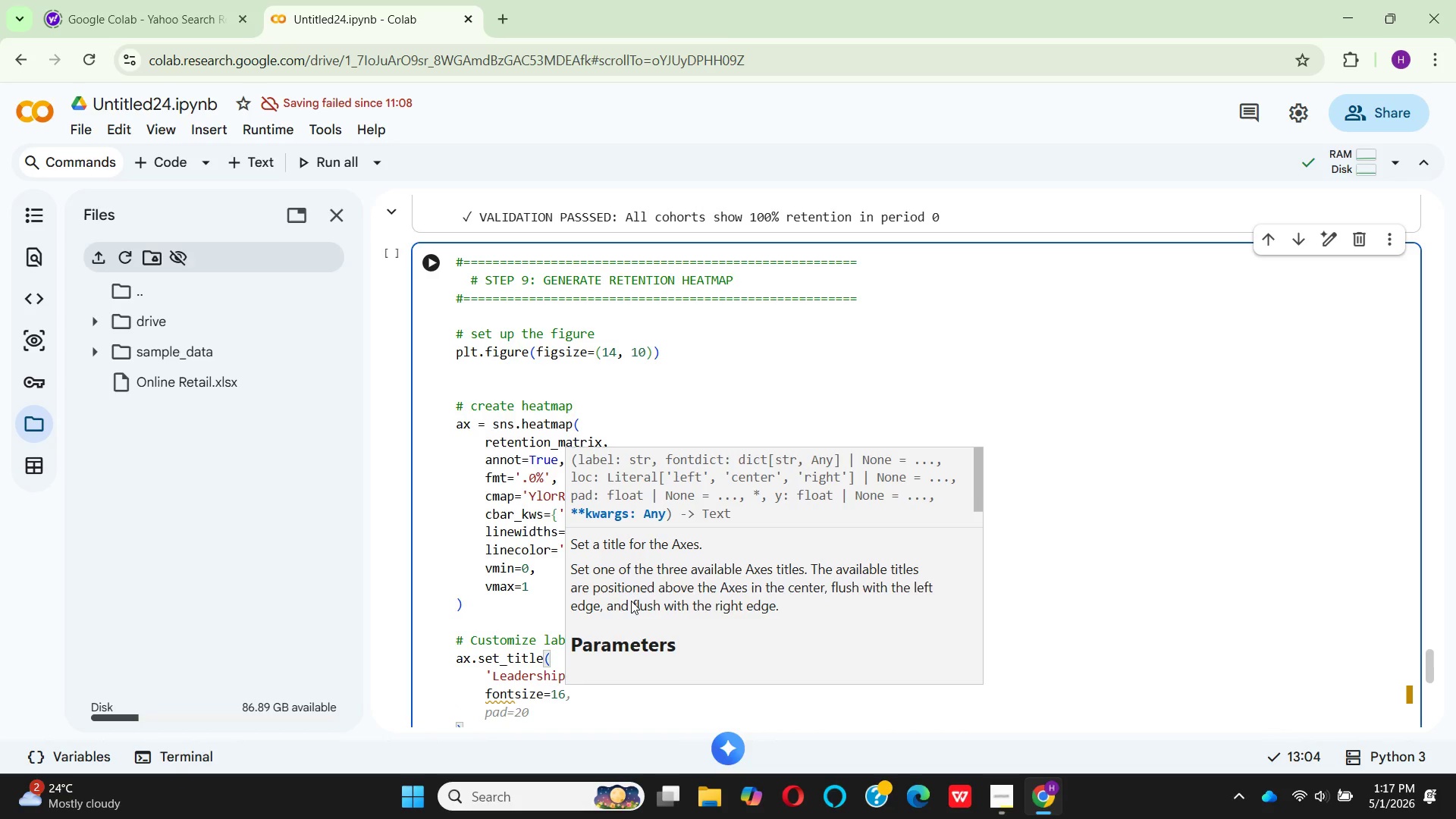 
key(Enter)
 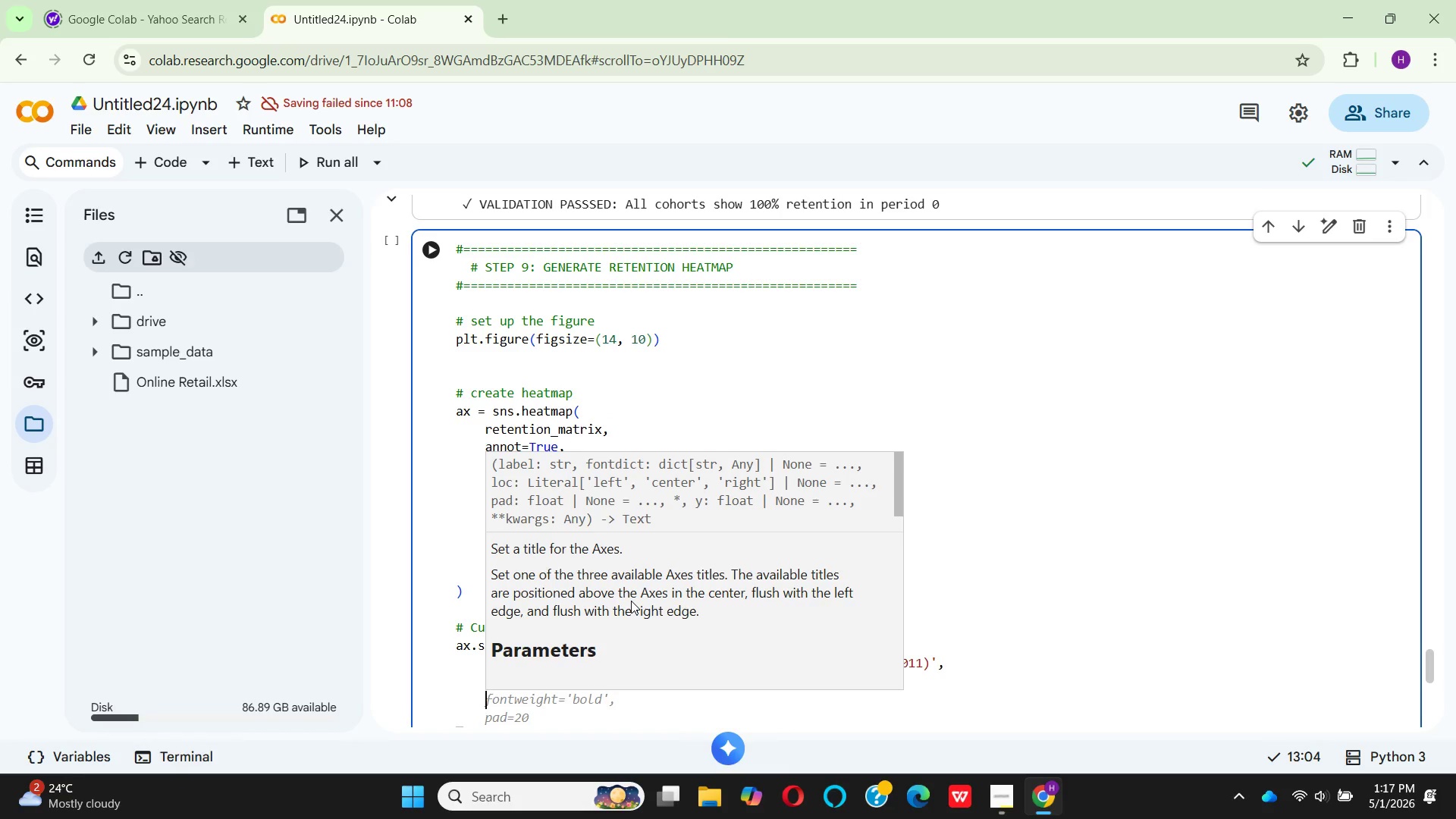 
key(F)
 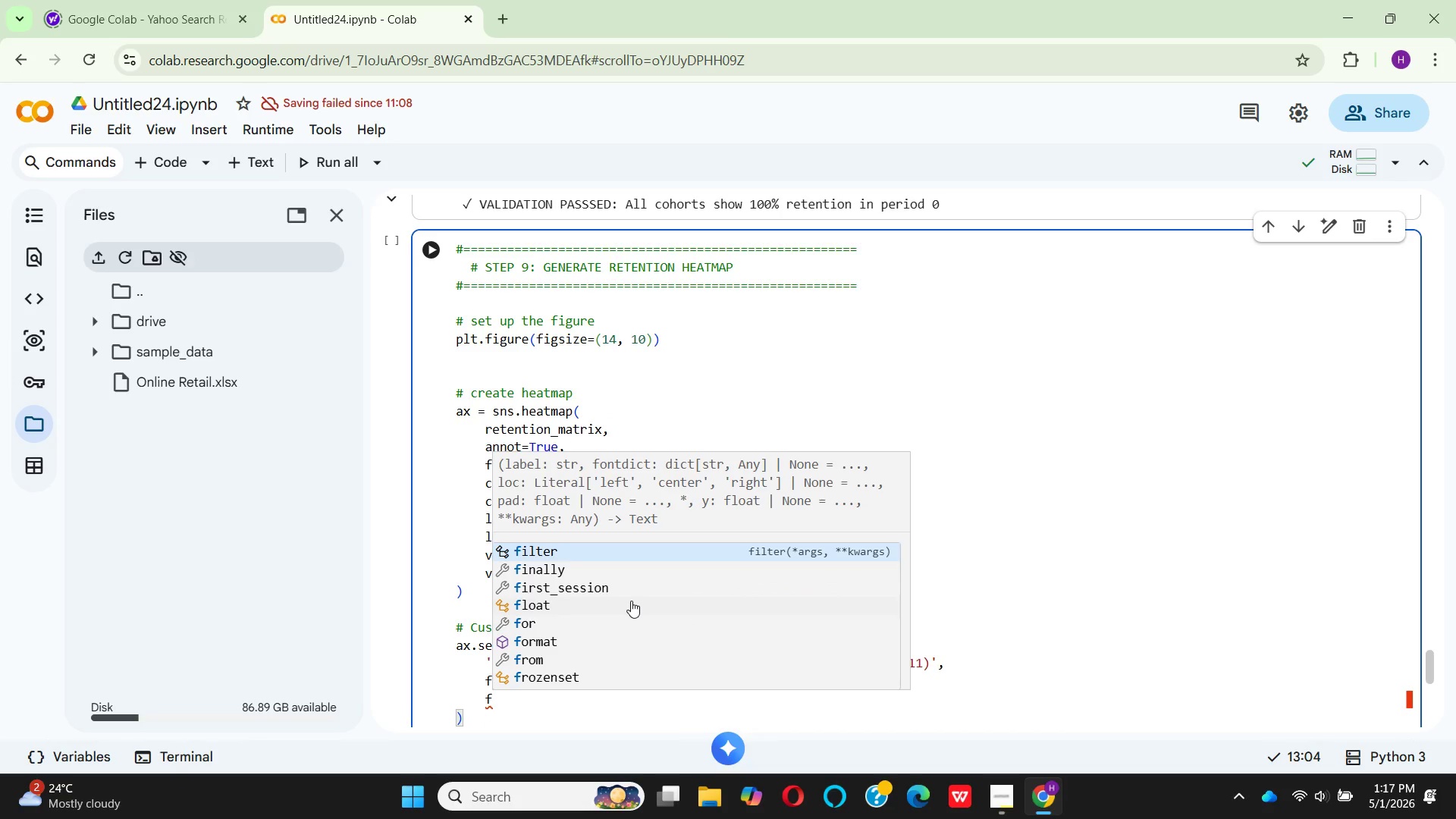 
type(ont)
 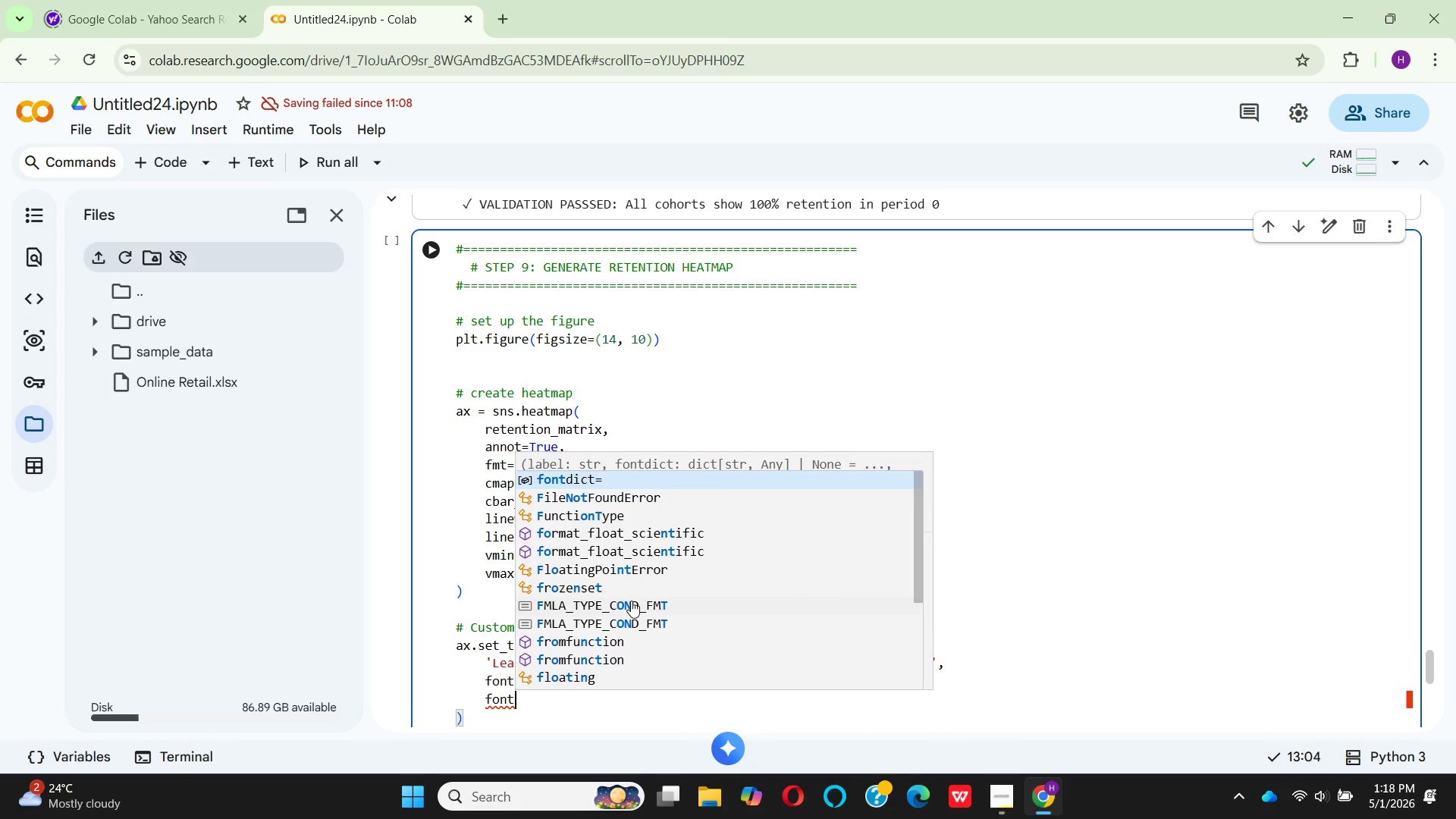 
wait(5.67)
 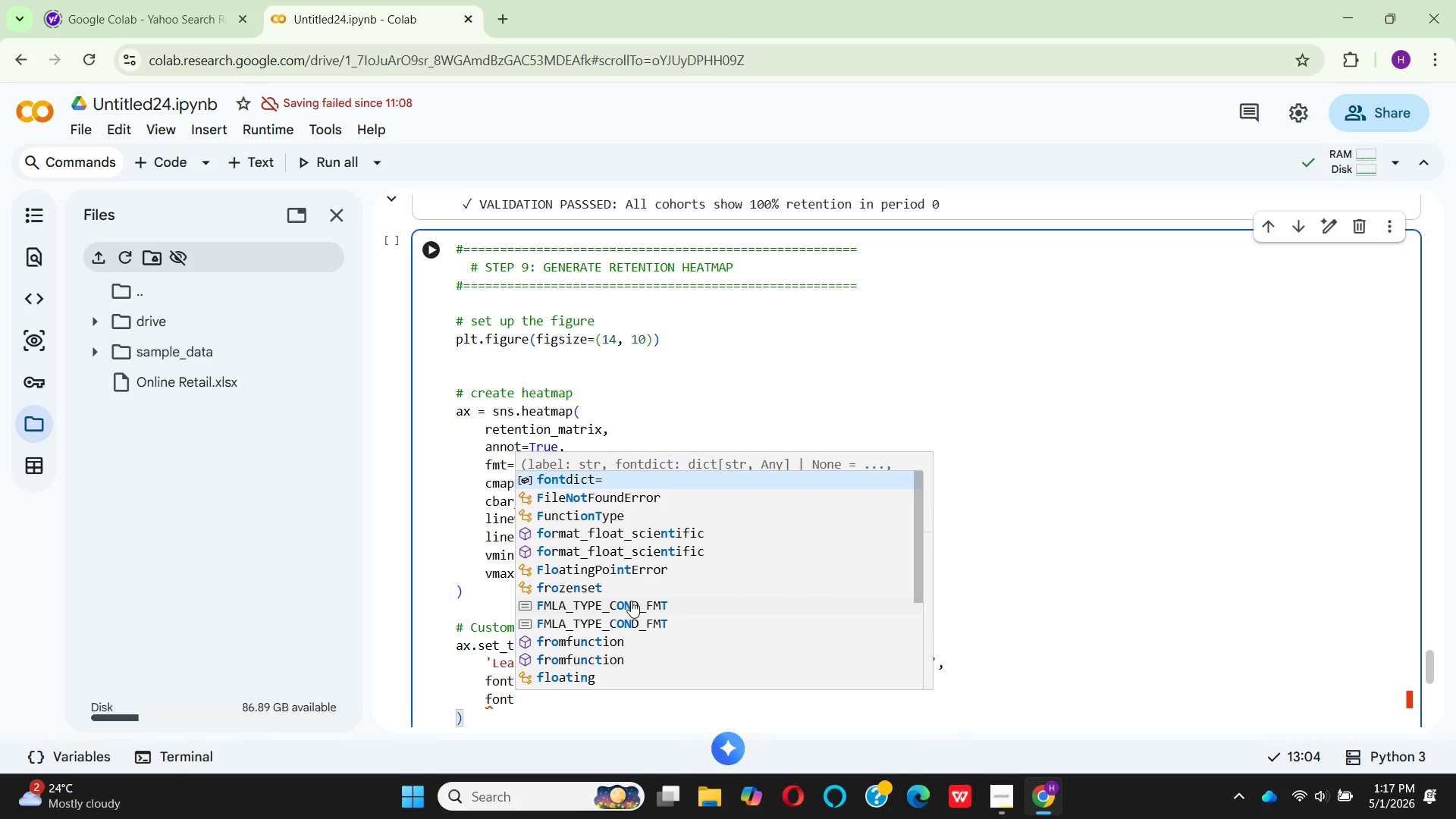 
type(weight= )
key(Backspace)
type('bold)
 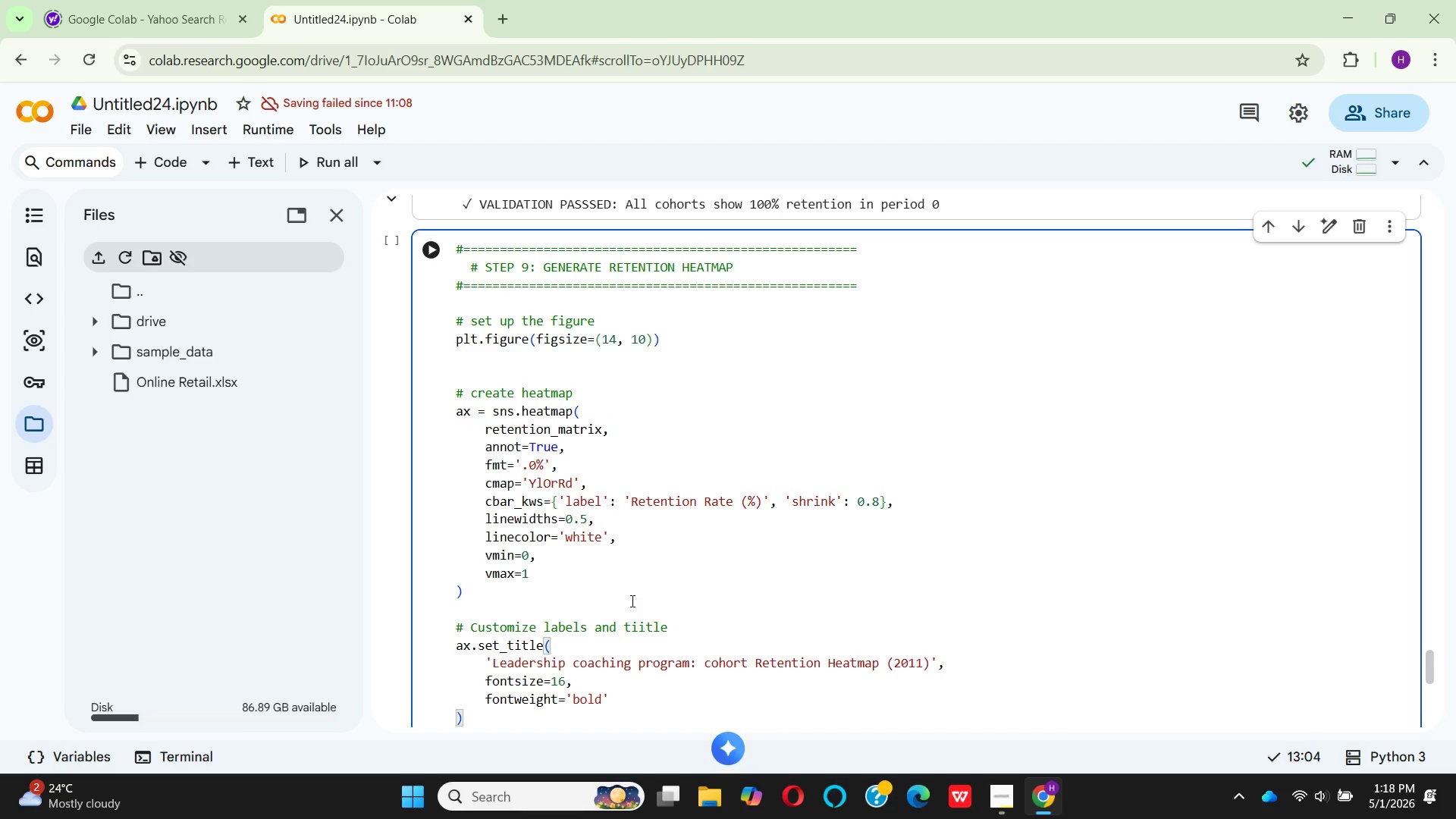 
key(ArrowRight)
 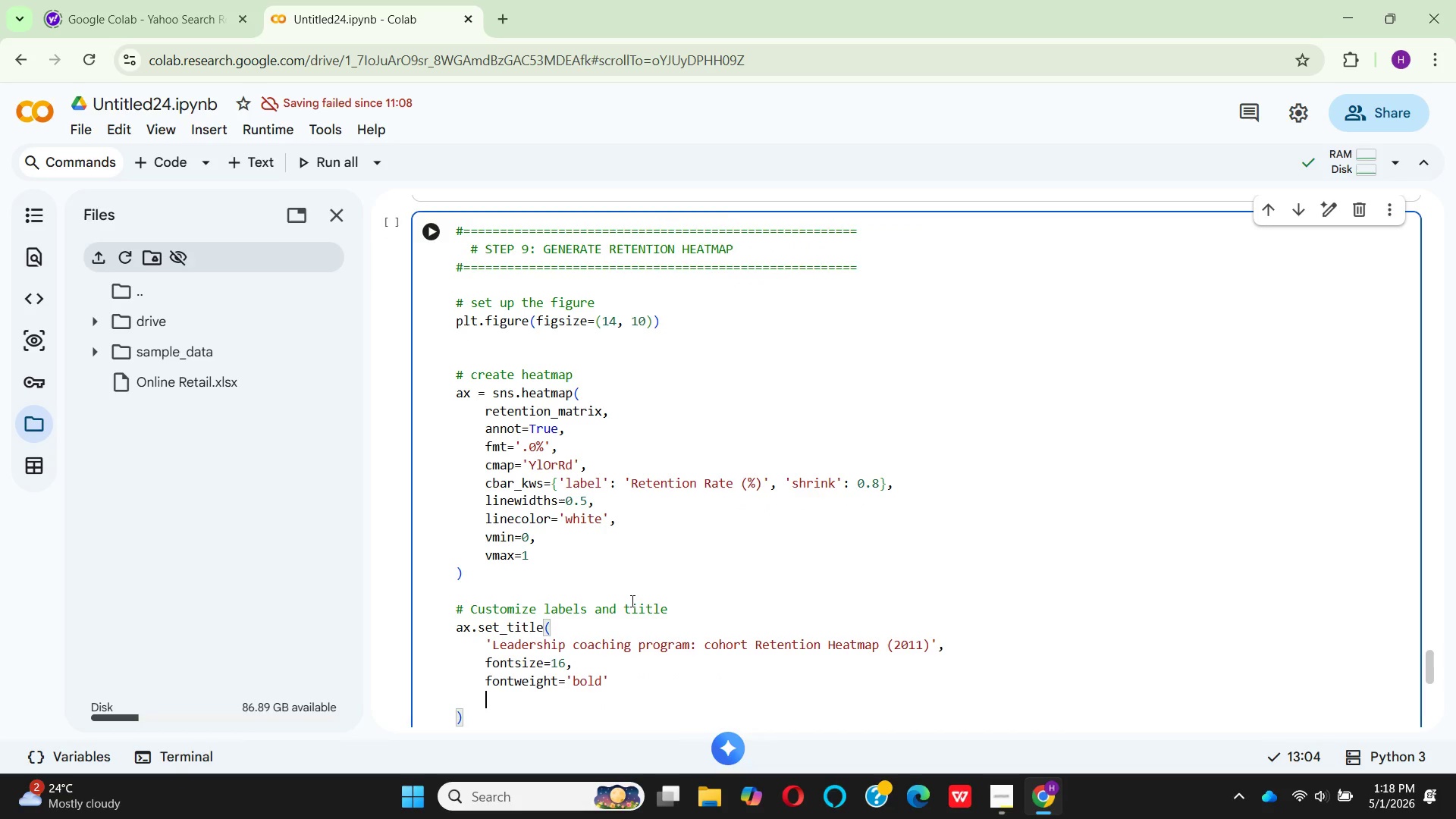 
key(Enter)
 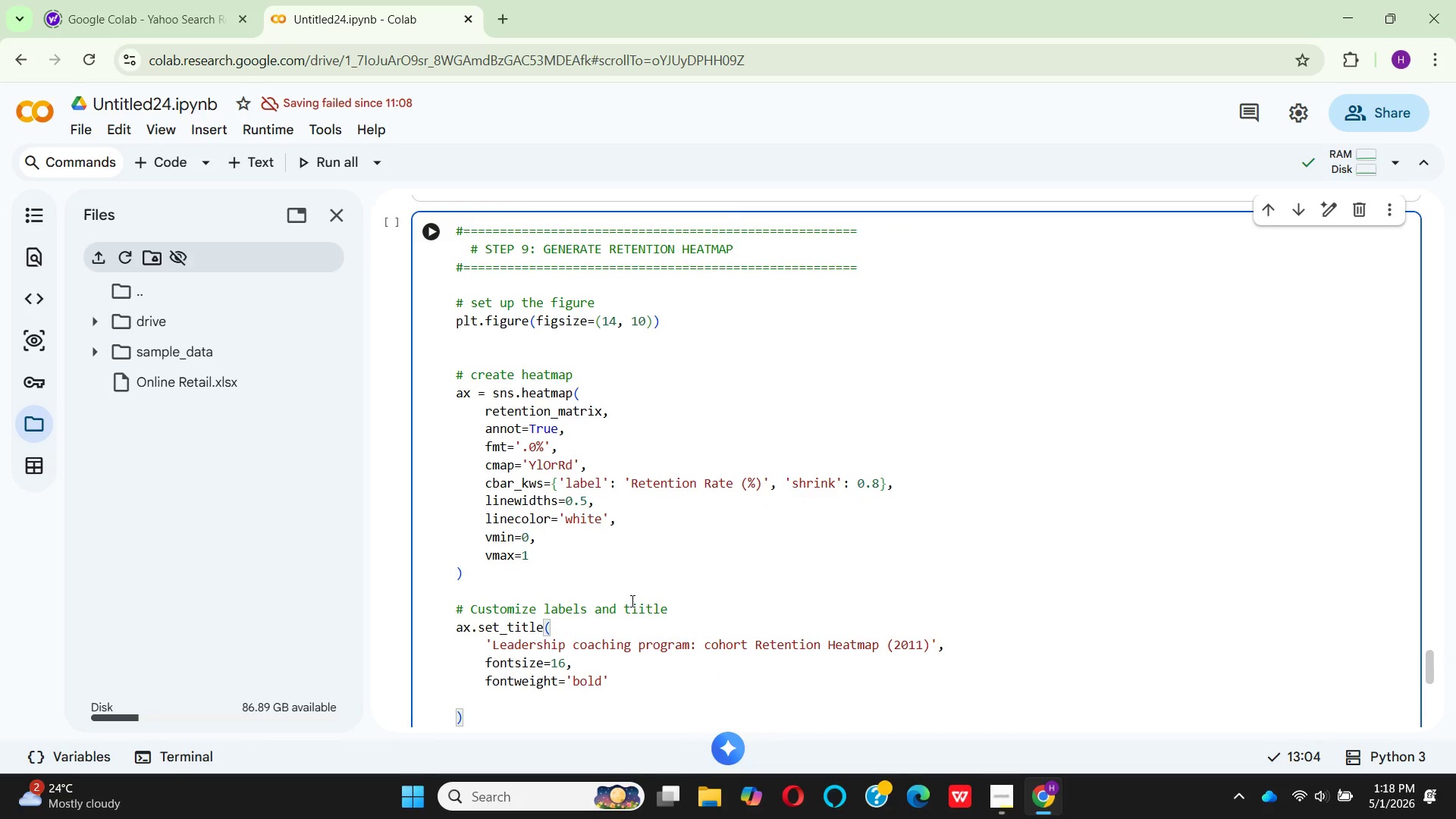 
type(pad=20)
 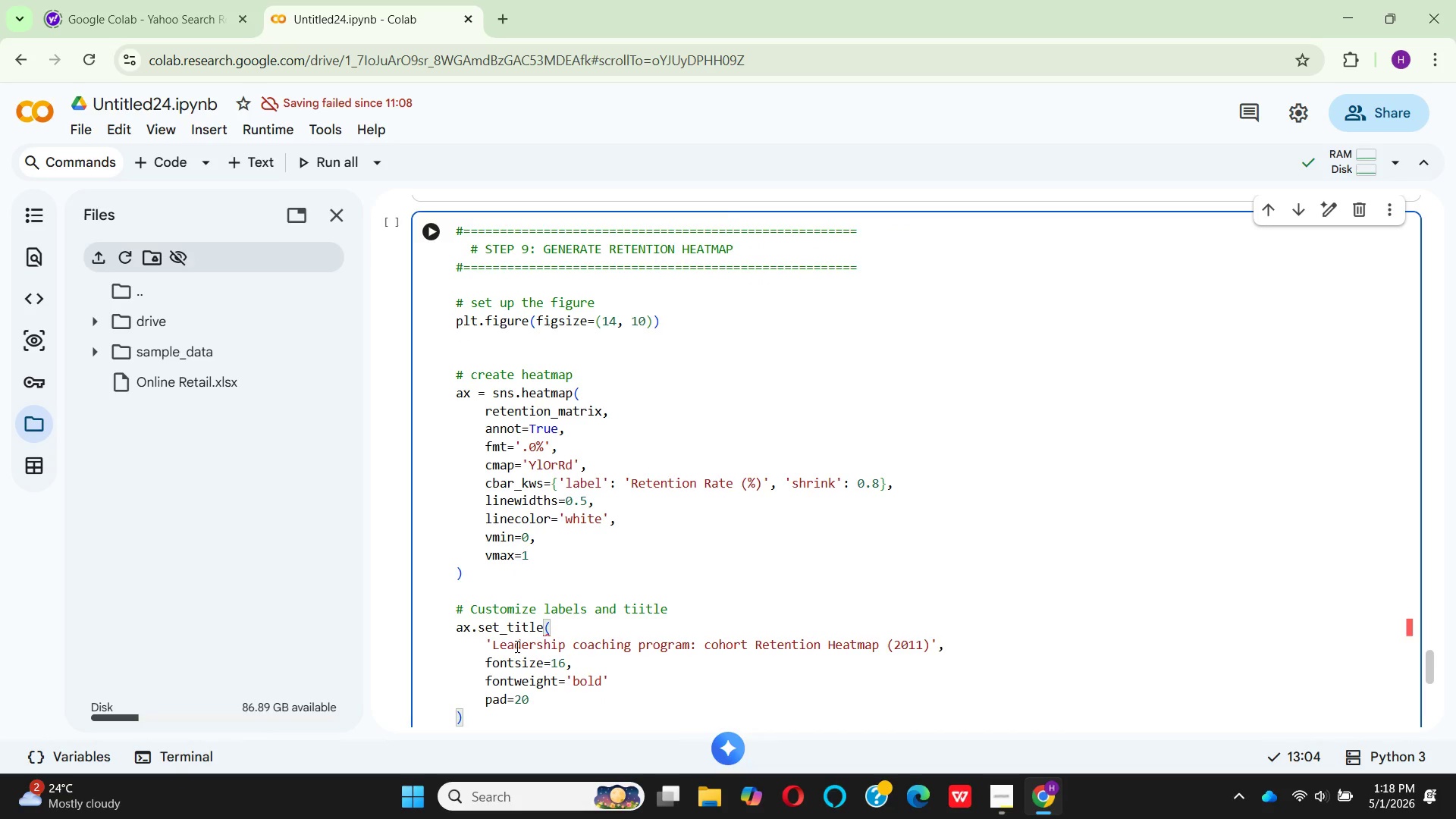 
left_click([493, 718])
 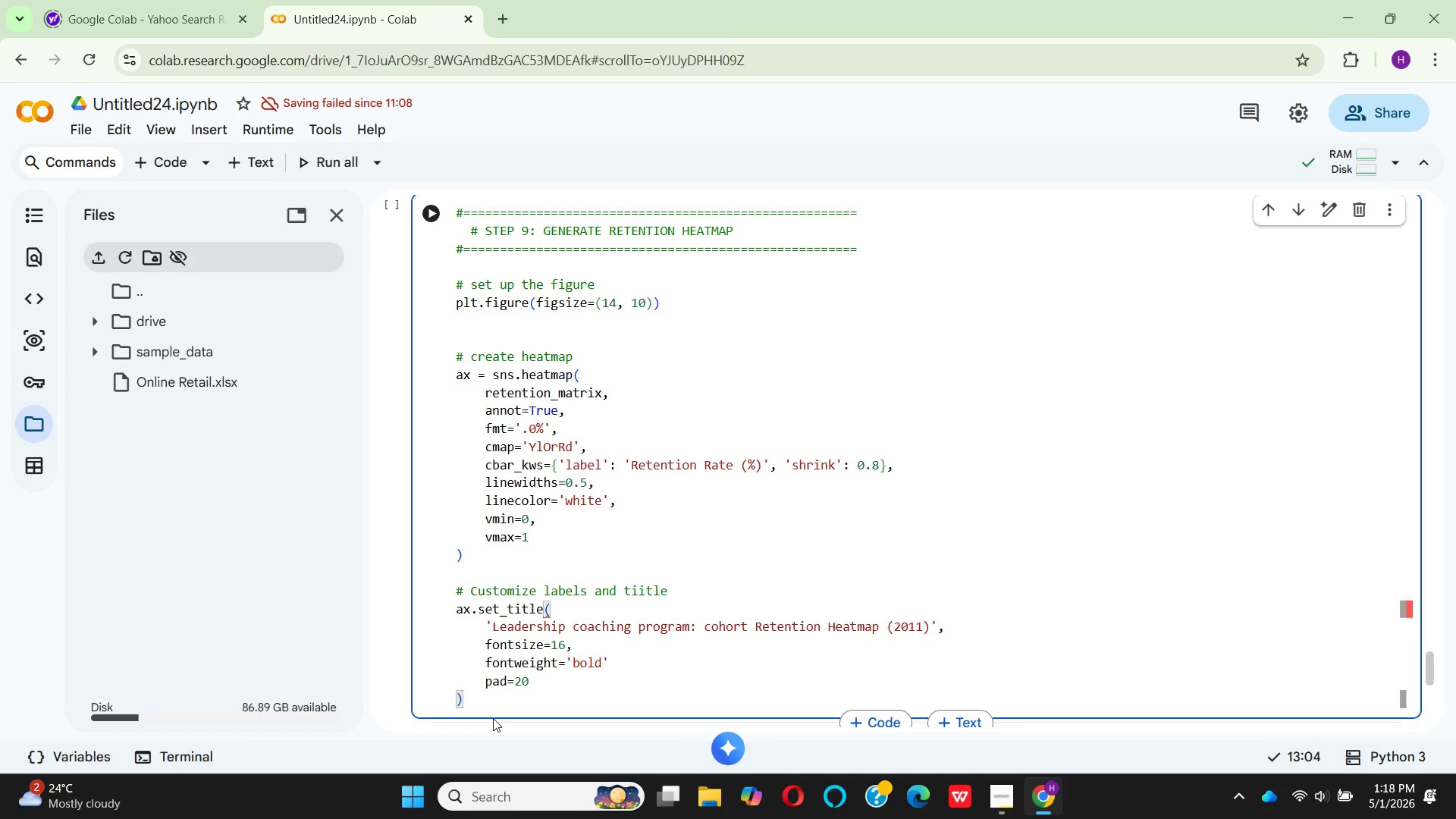 
key(Enter)
 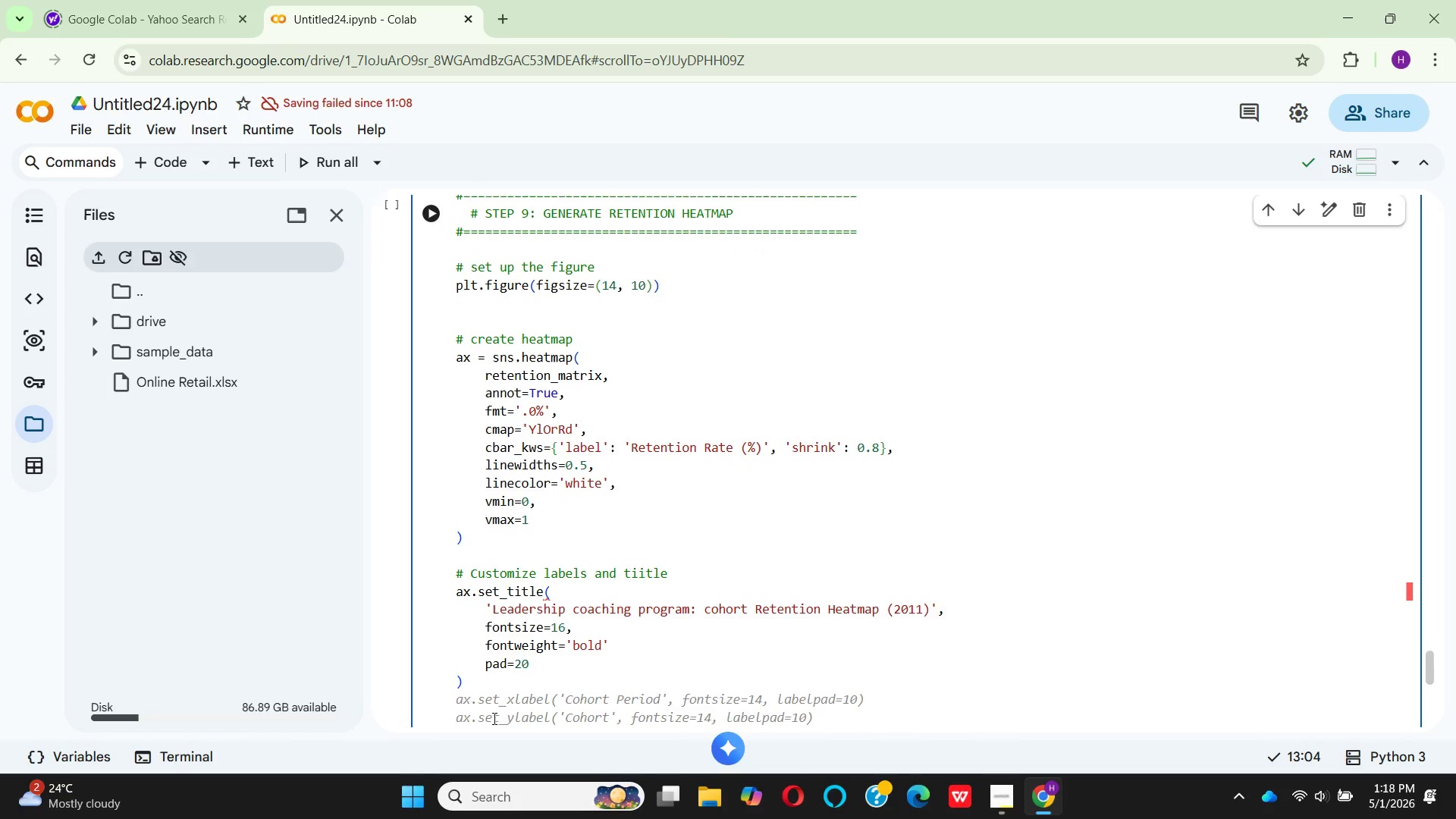 
wait(8.26)
 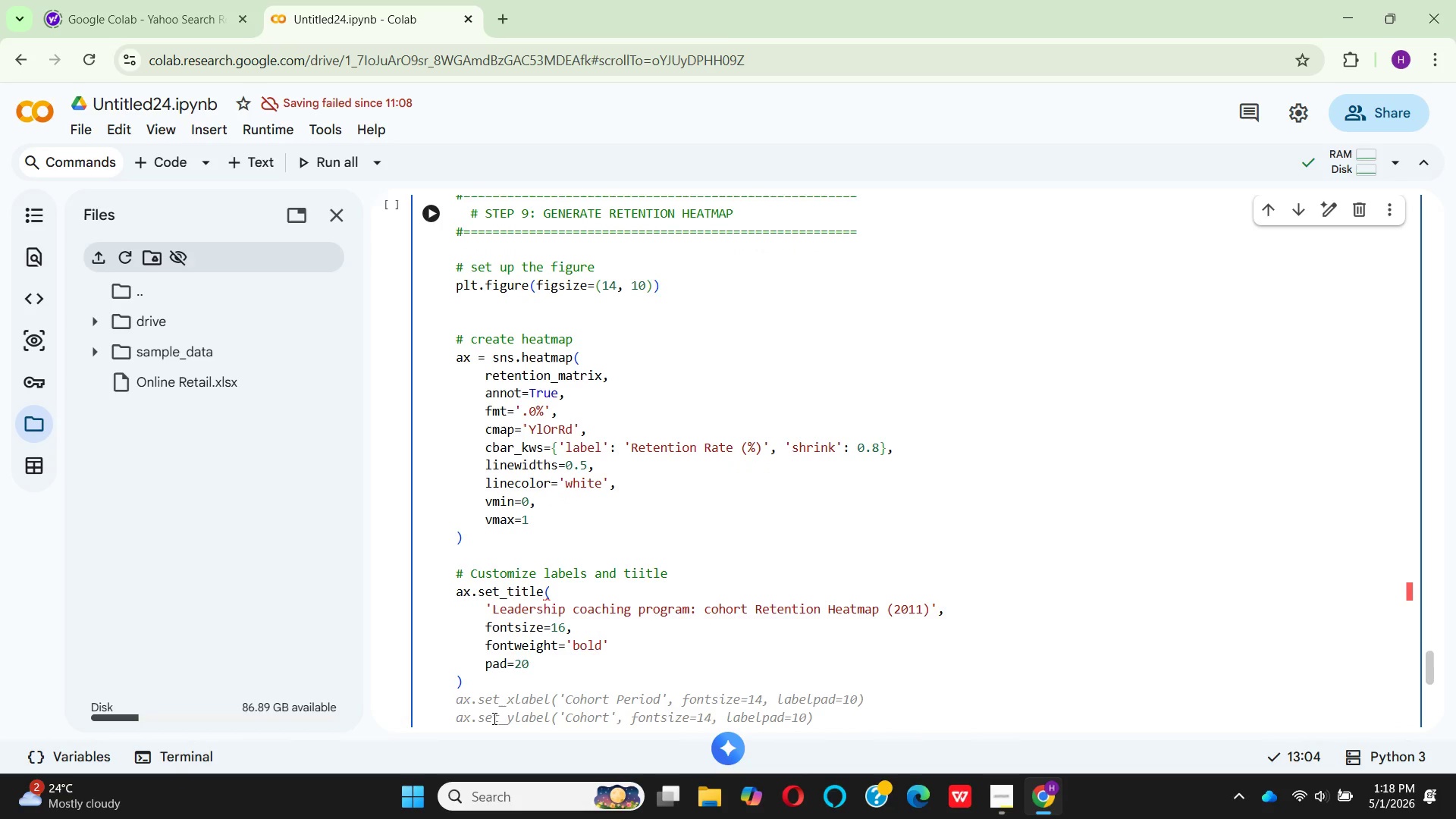 
left_click([1006, 790])